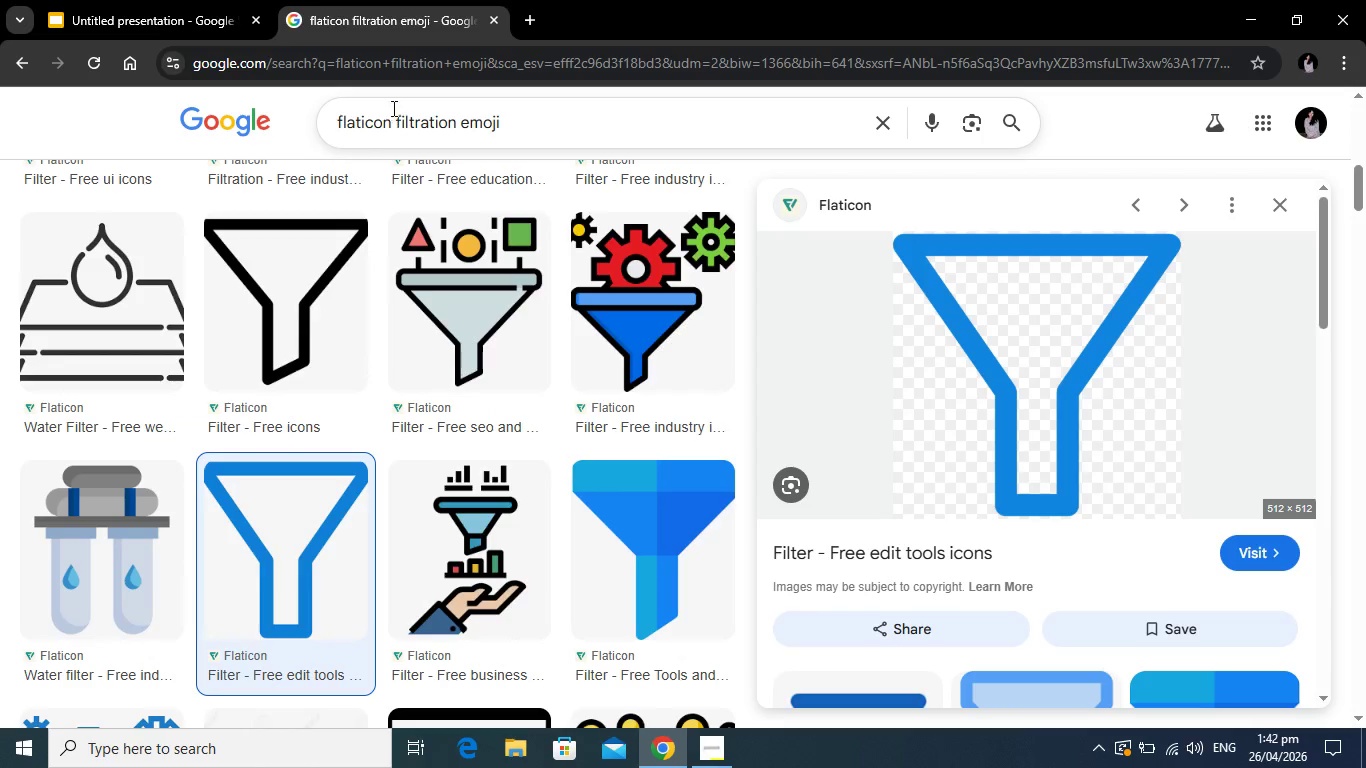 
left_click_drag(start_coordinate=[395, 110], to_coordinate=[453, 122])
 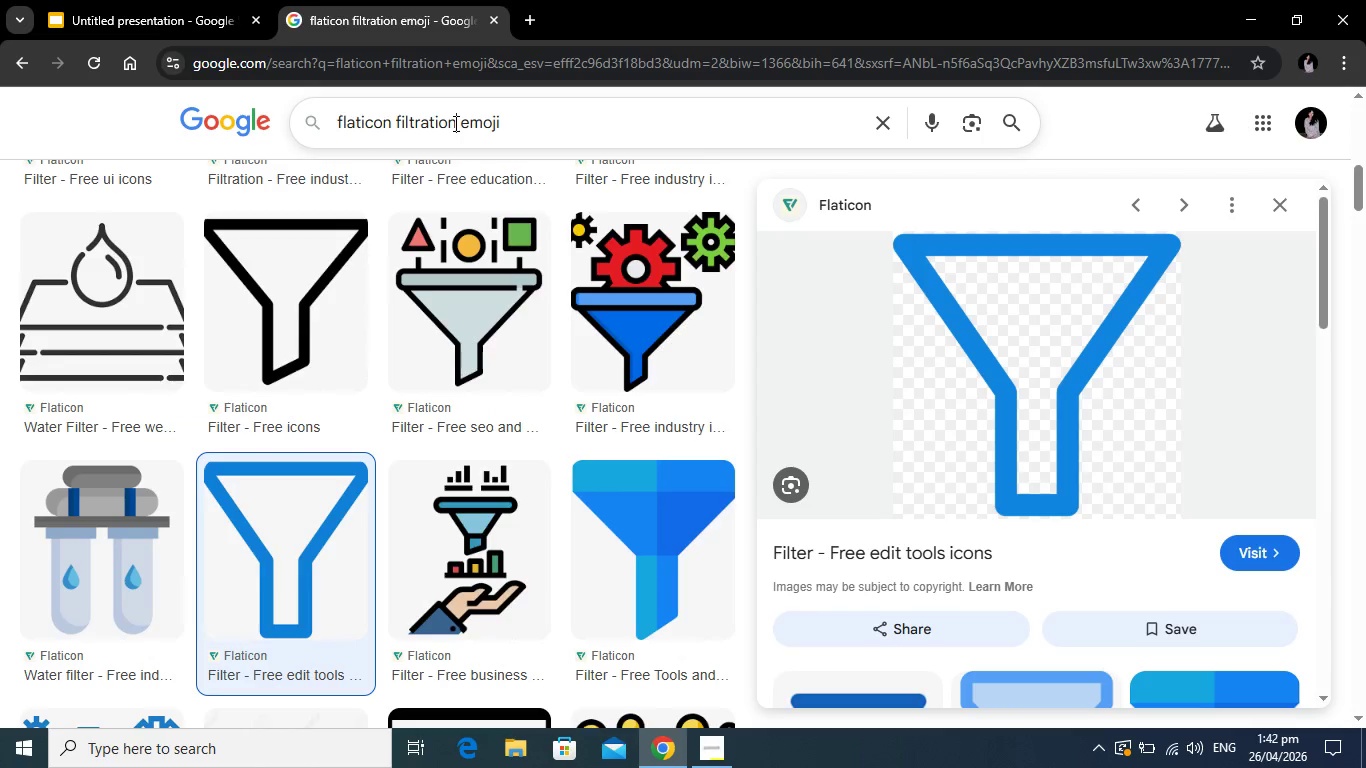 
left_click([454, 123])
 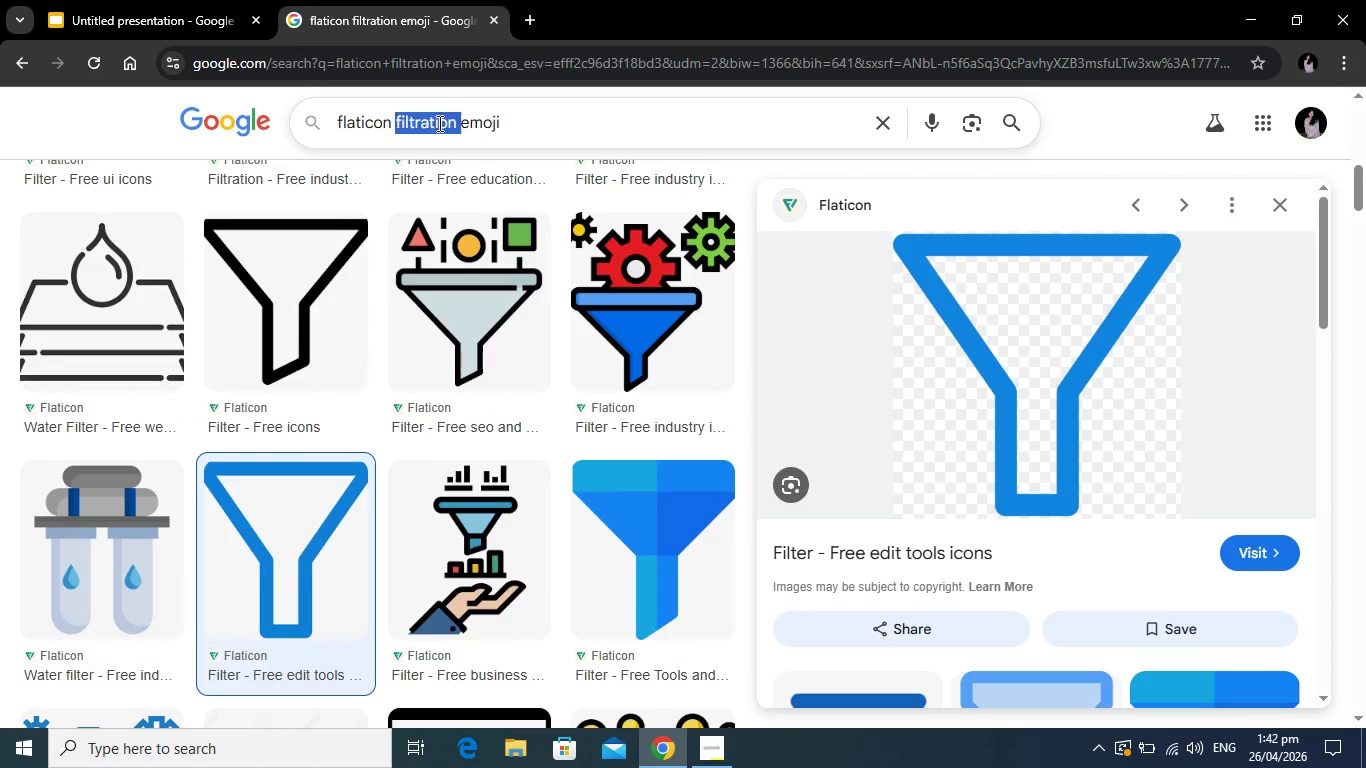 
left_click_drag(start_coordinate=[454, 123], to_coordinate=[389, 122])
 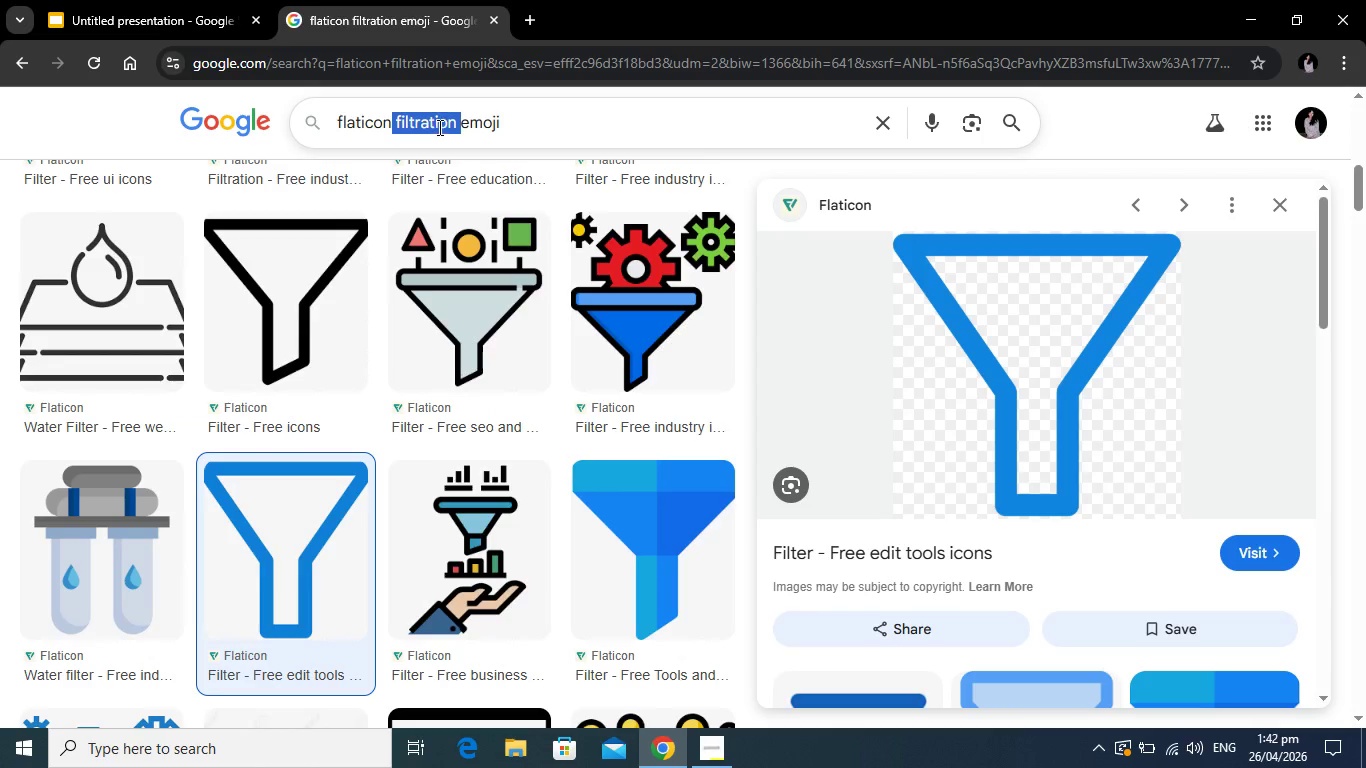 
key(Backspace)
type( power)
 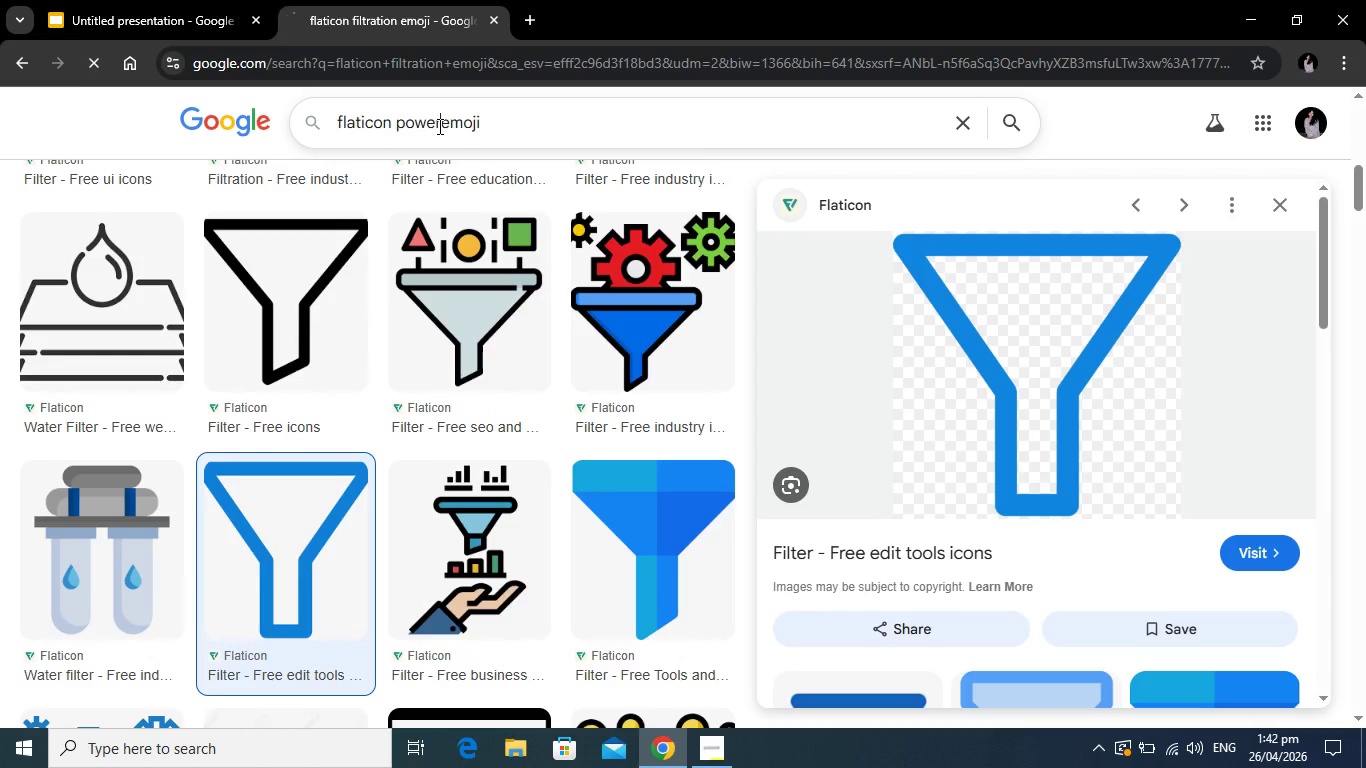 
key(Enter)
 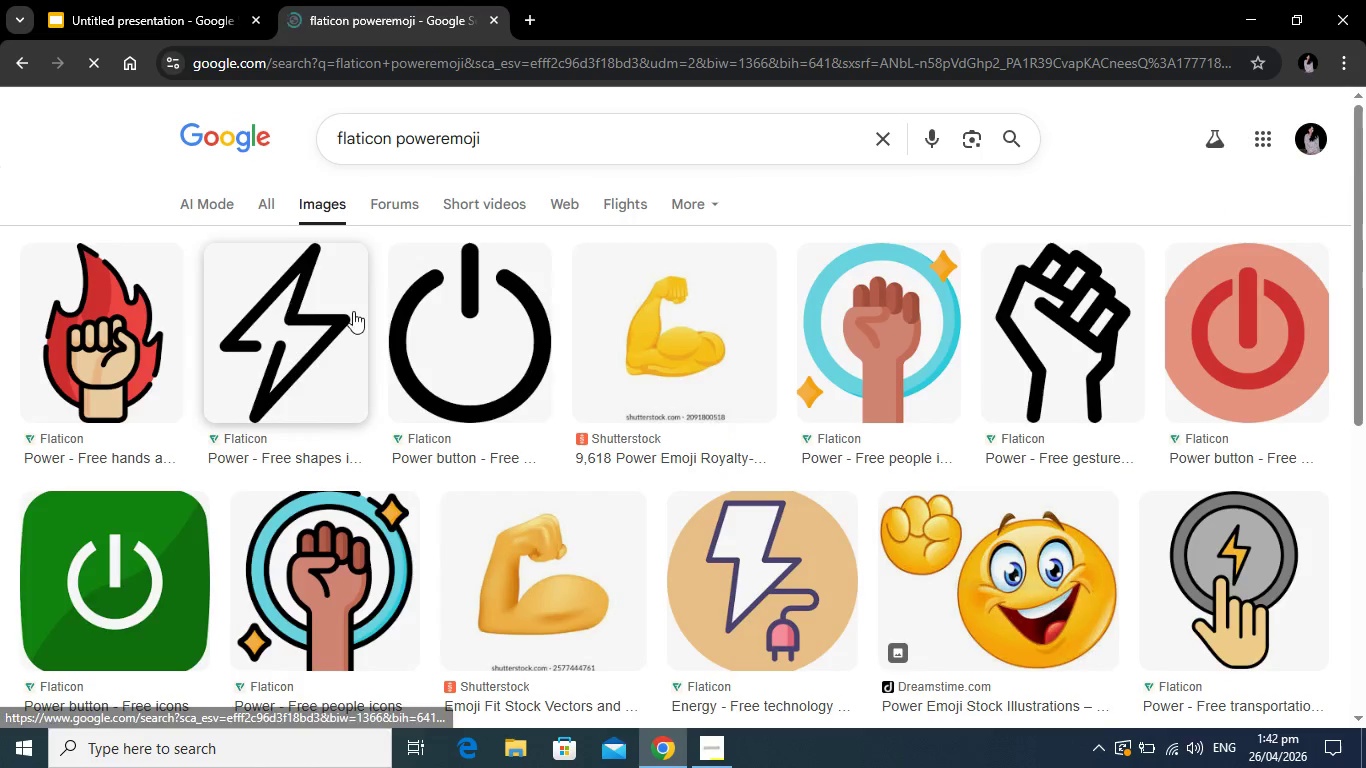 
scroll: coordinate [397, 312], scroll_direction: down, amount: 5.0
 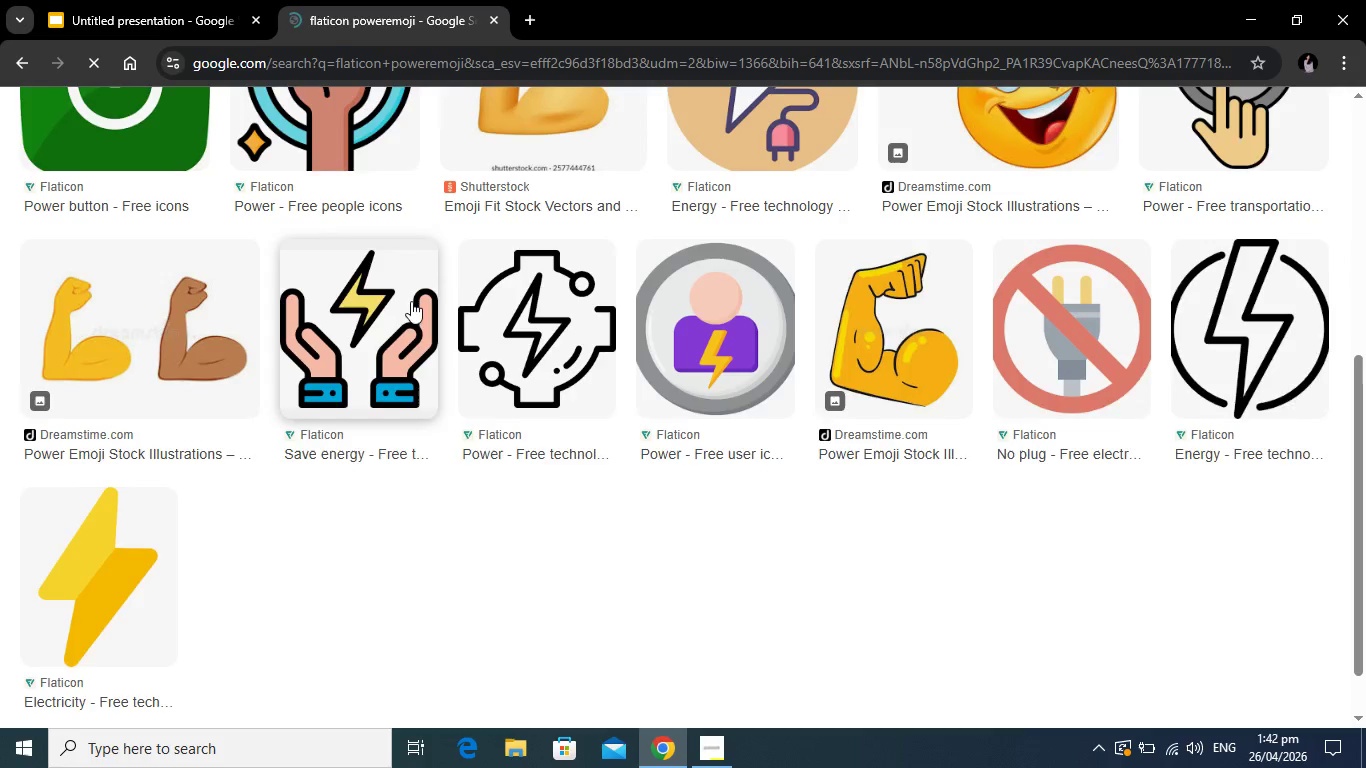 
scroll: coordinate [228, 294], scroll_direction: up, amount: 6.0
 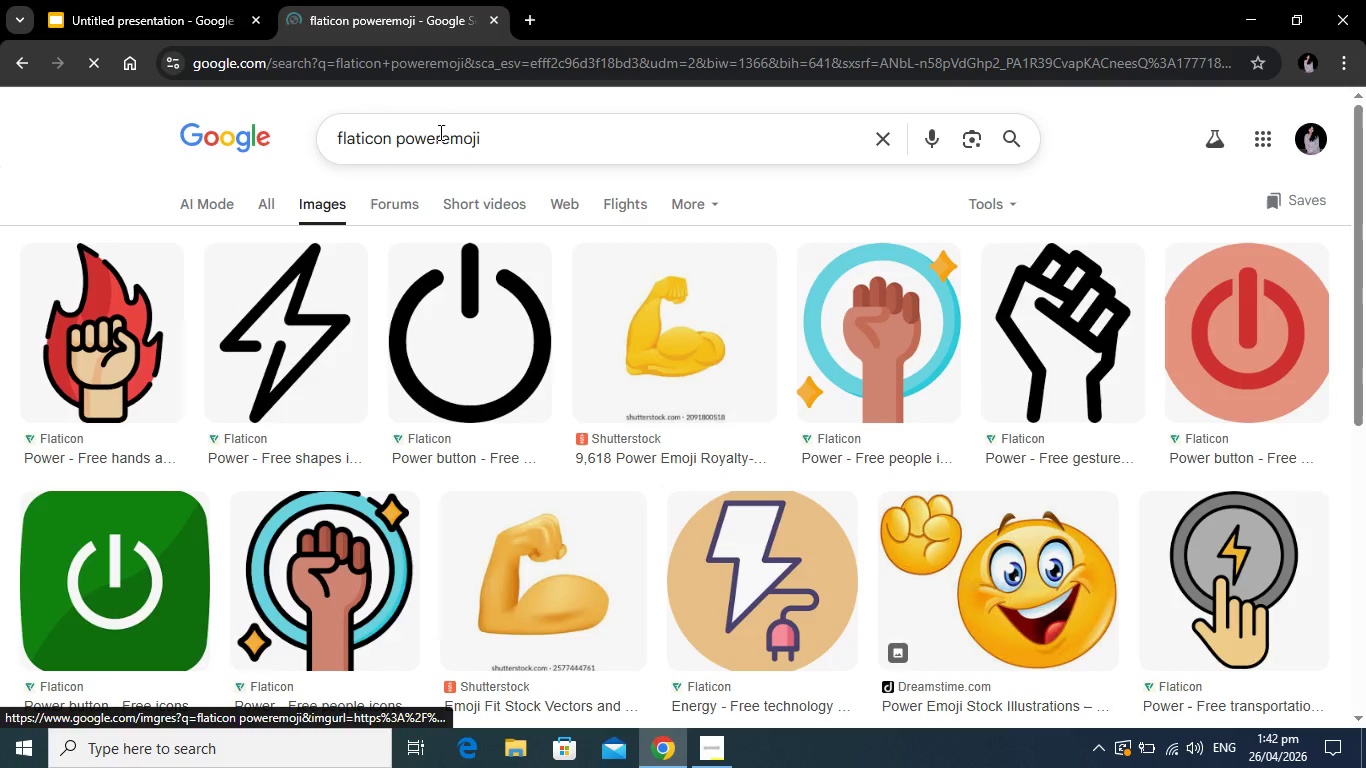 
left_click([439, 132])
 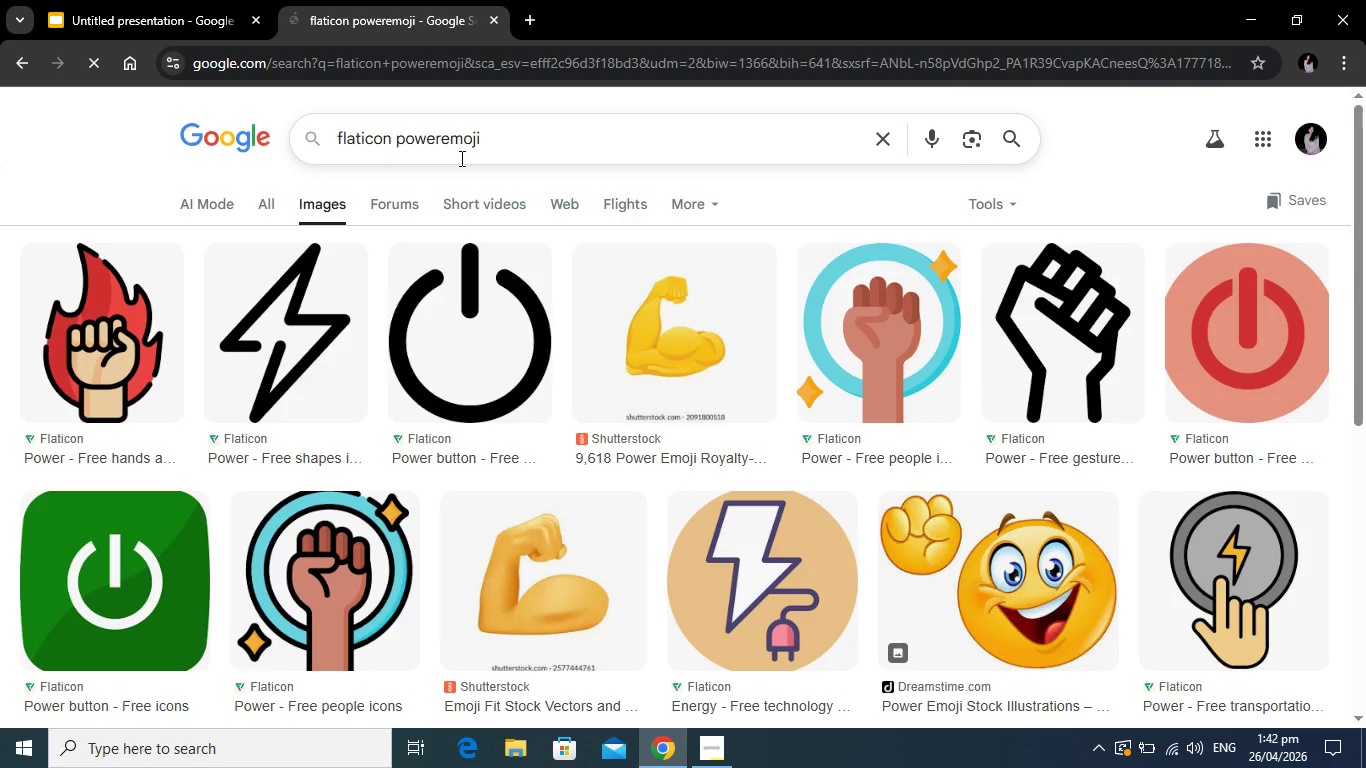 
key(Space)
 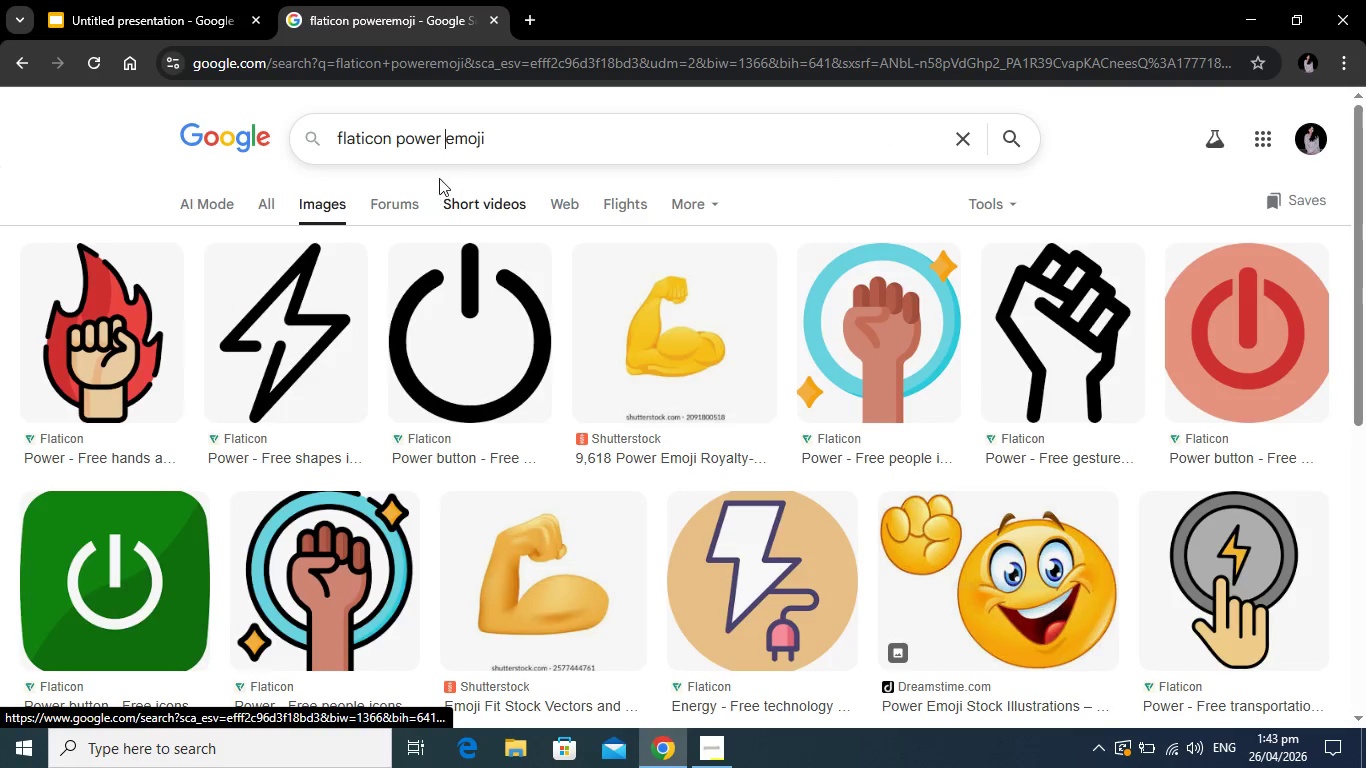 
type(drink )
 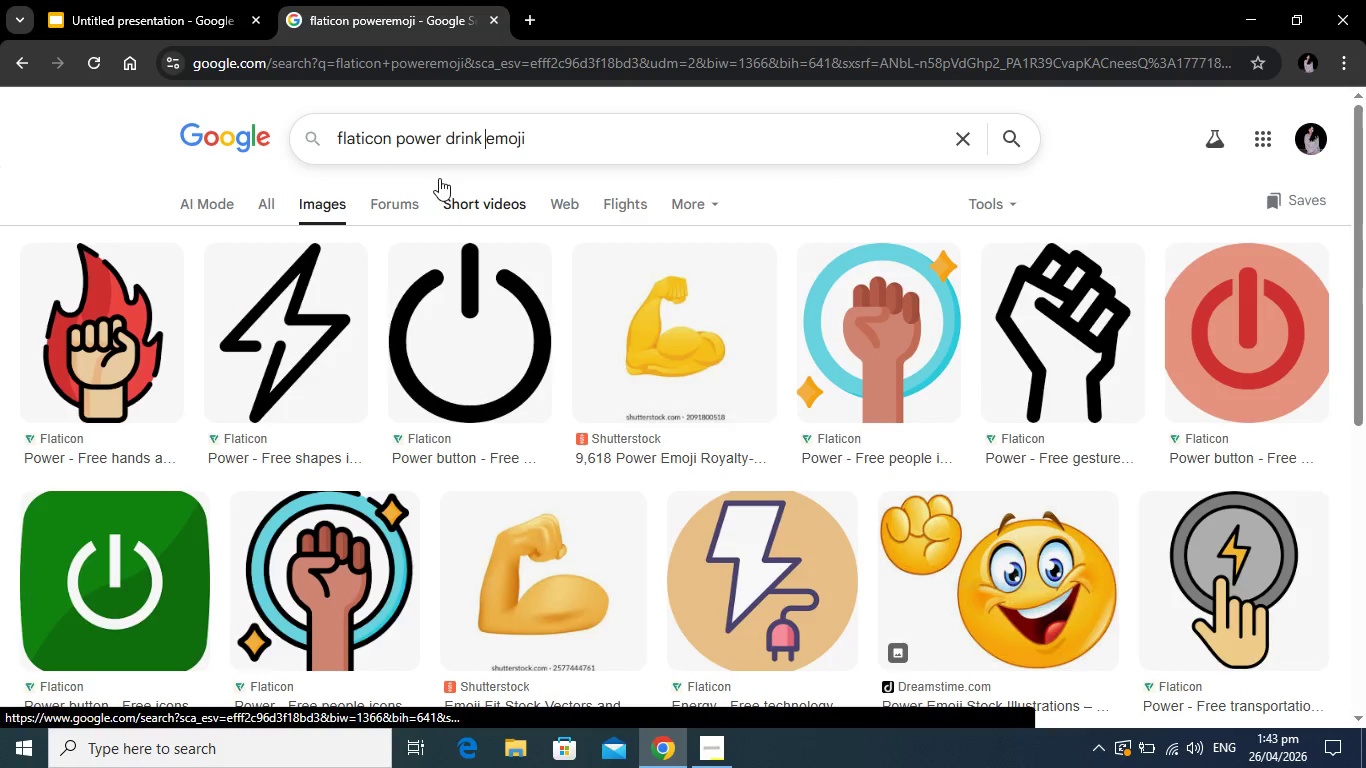 
key(Enter)
 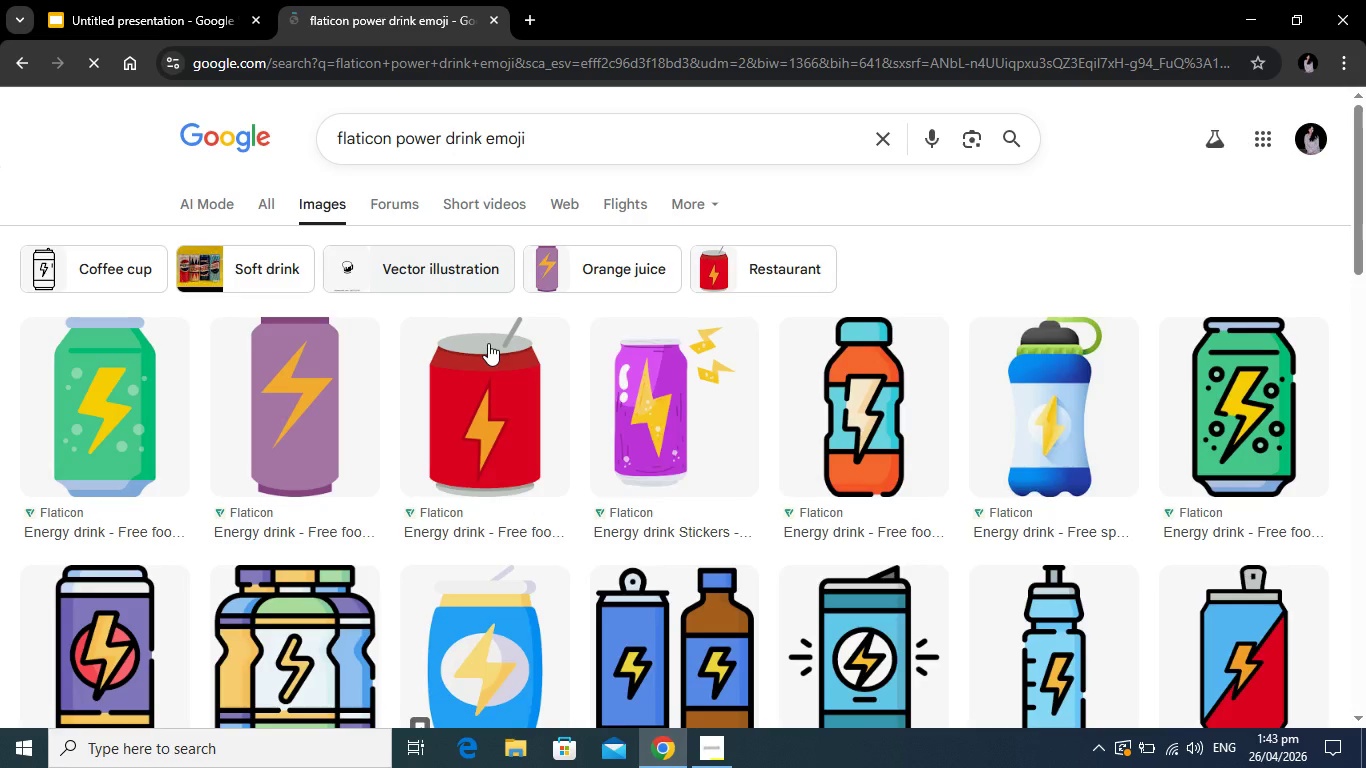 
scroll: coordinate [607, 373], scroll_direction: down, amount: 5.0
 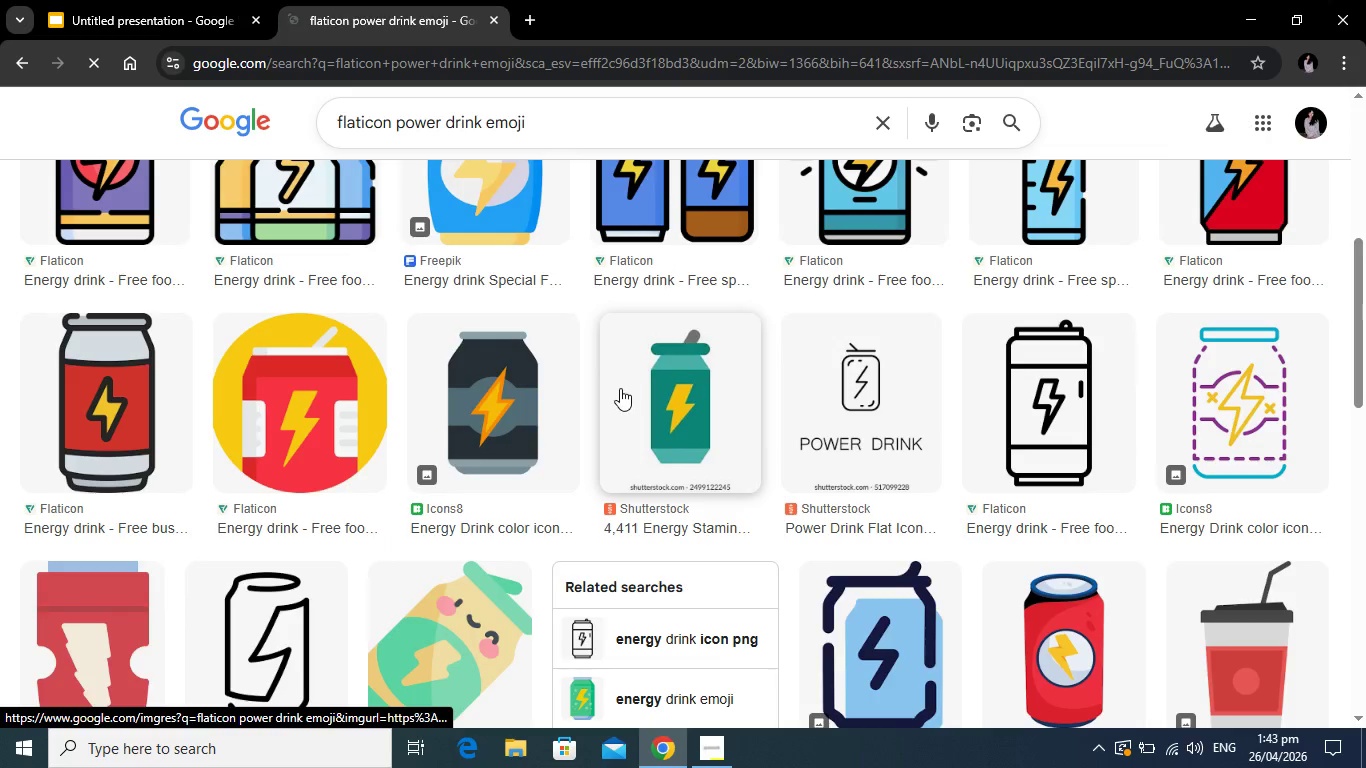 
scroll: coordinate [611, 392], scroll_direction: up, amount: 7.0
 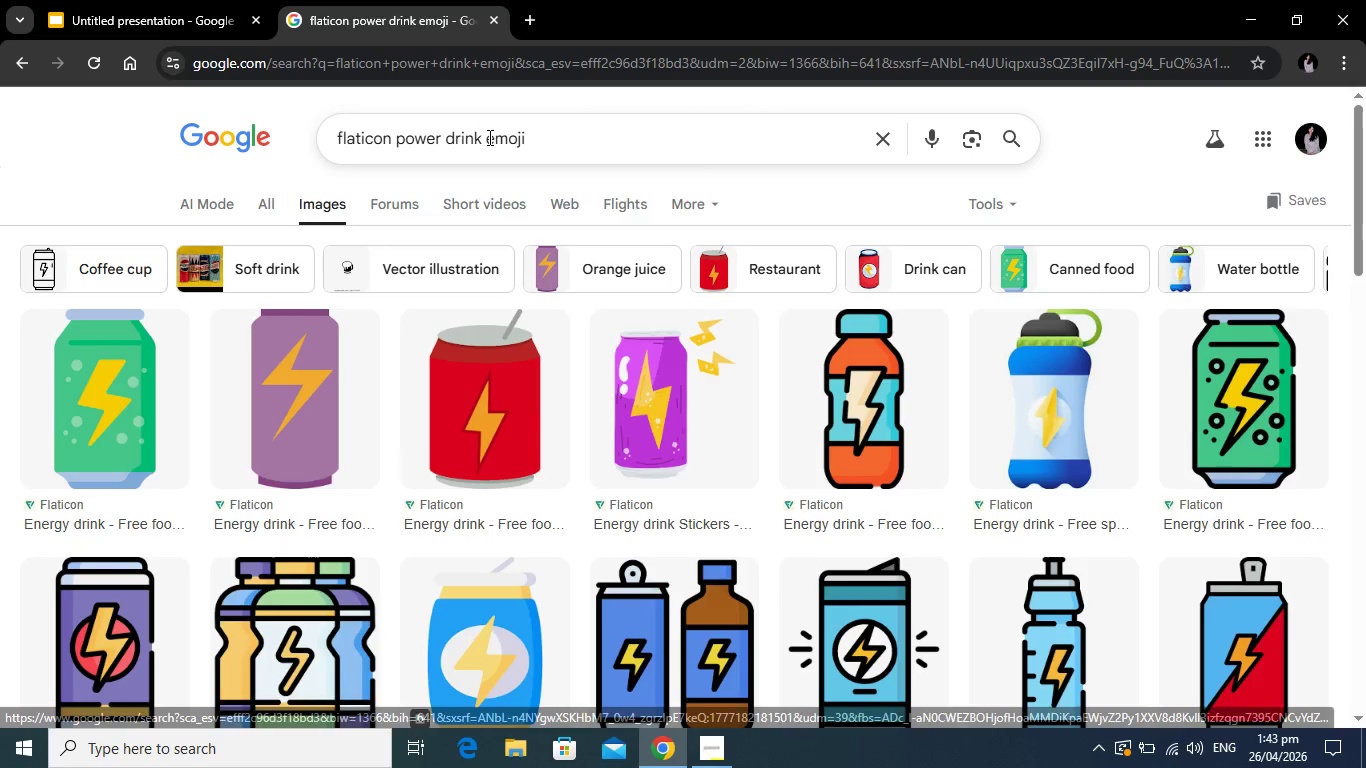 
left_click([488, 137])
 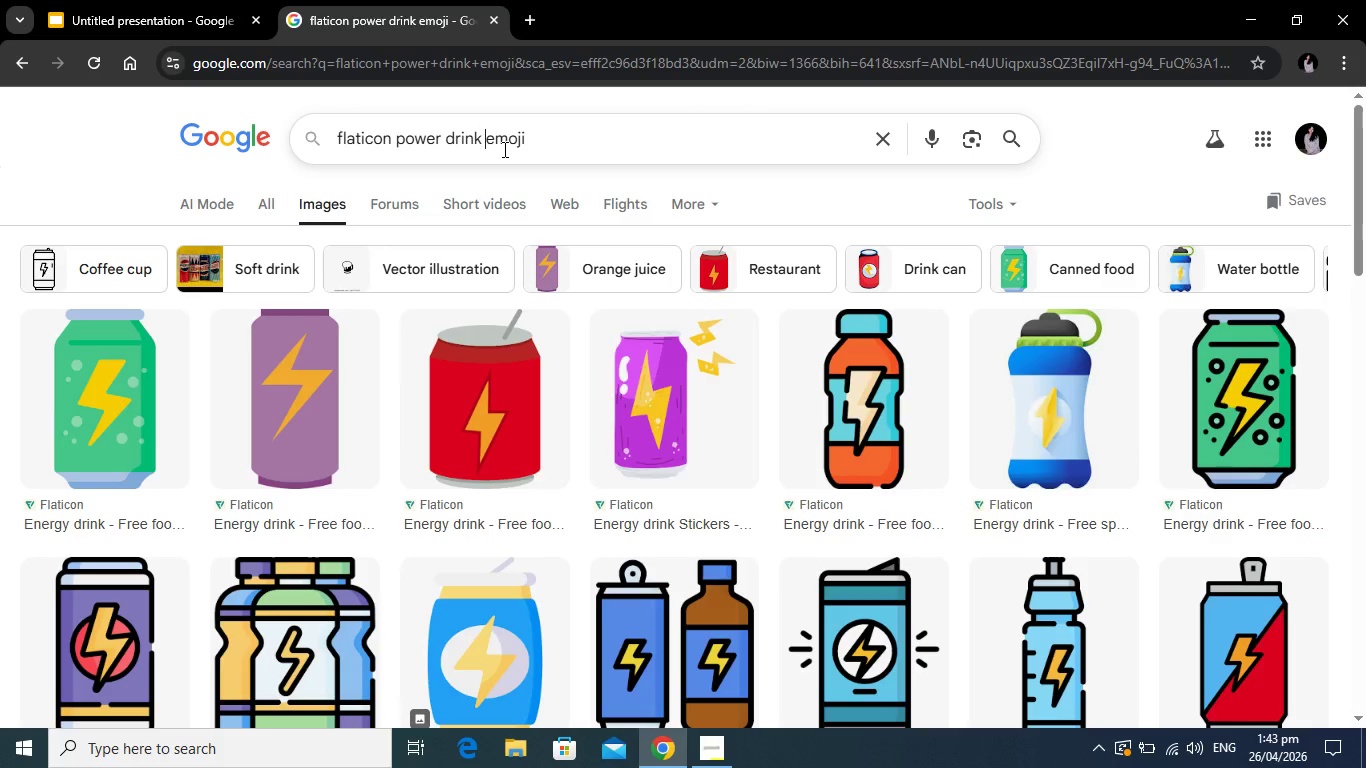 
key(Backspace)
 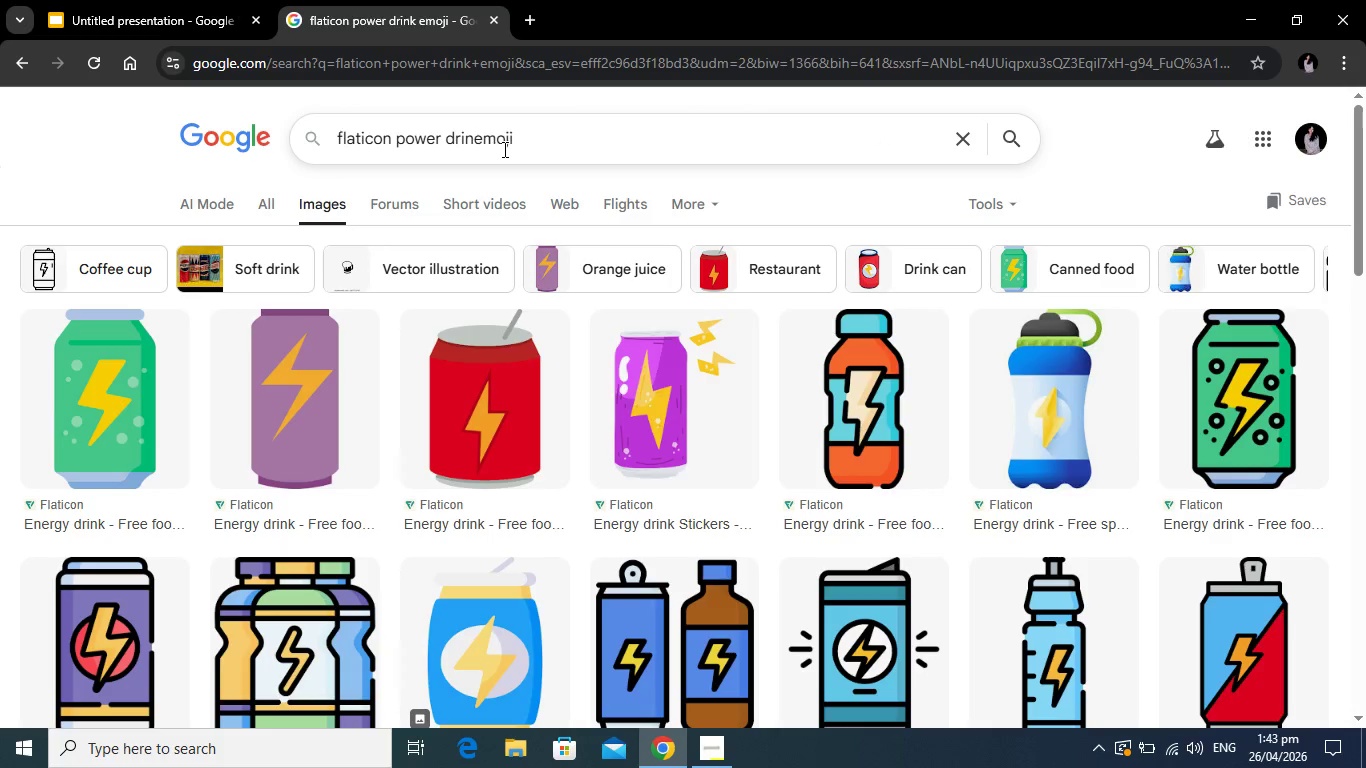 
key(Backspace)
 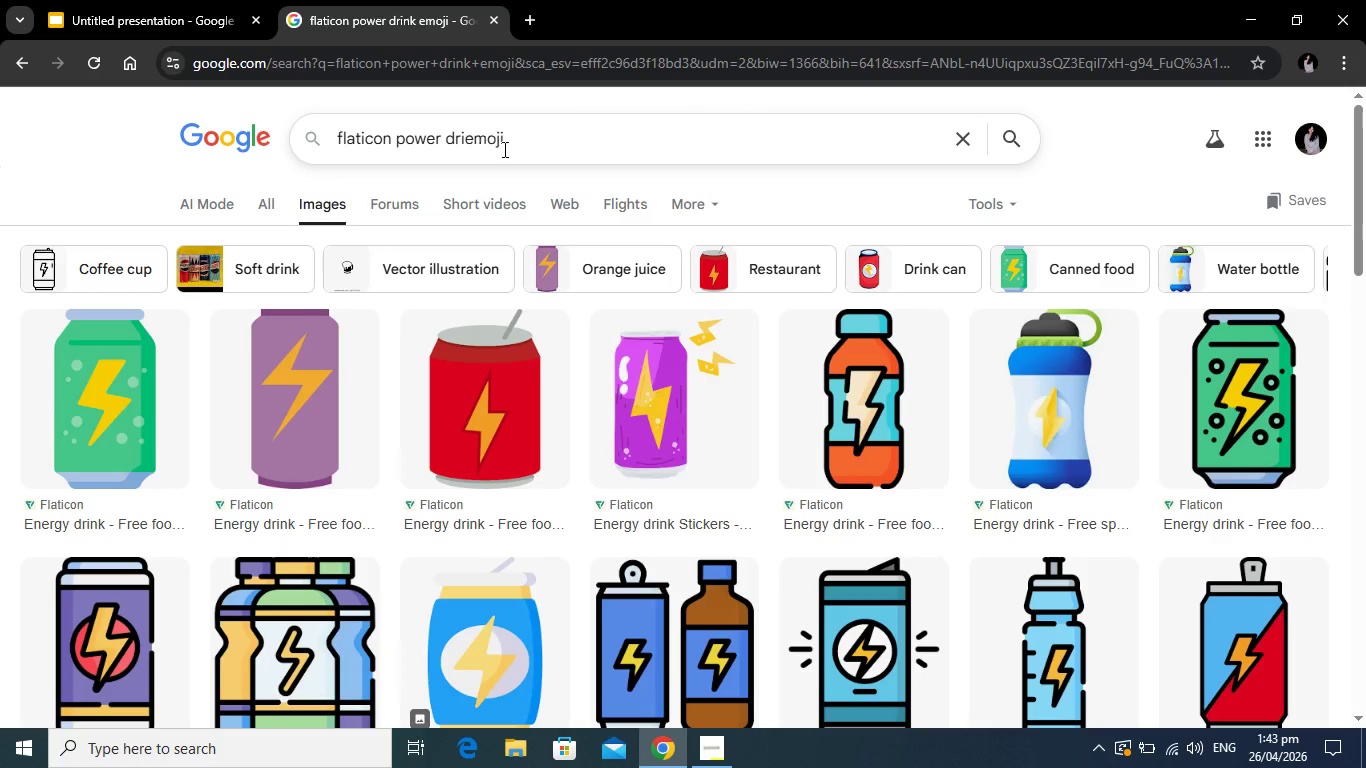 
key(Backspace)
 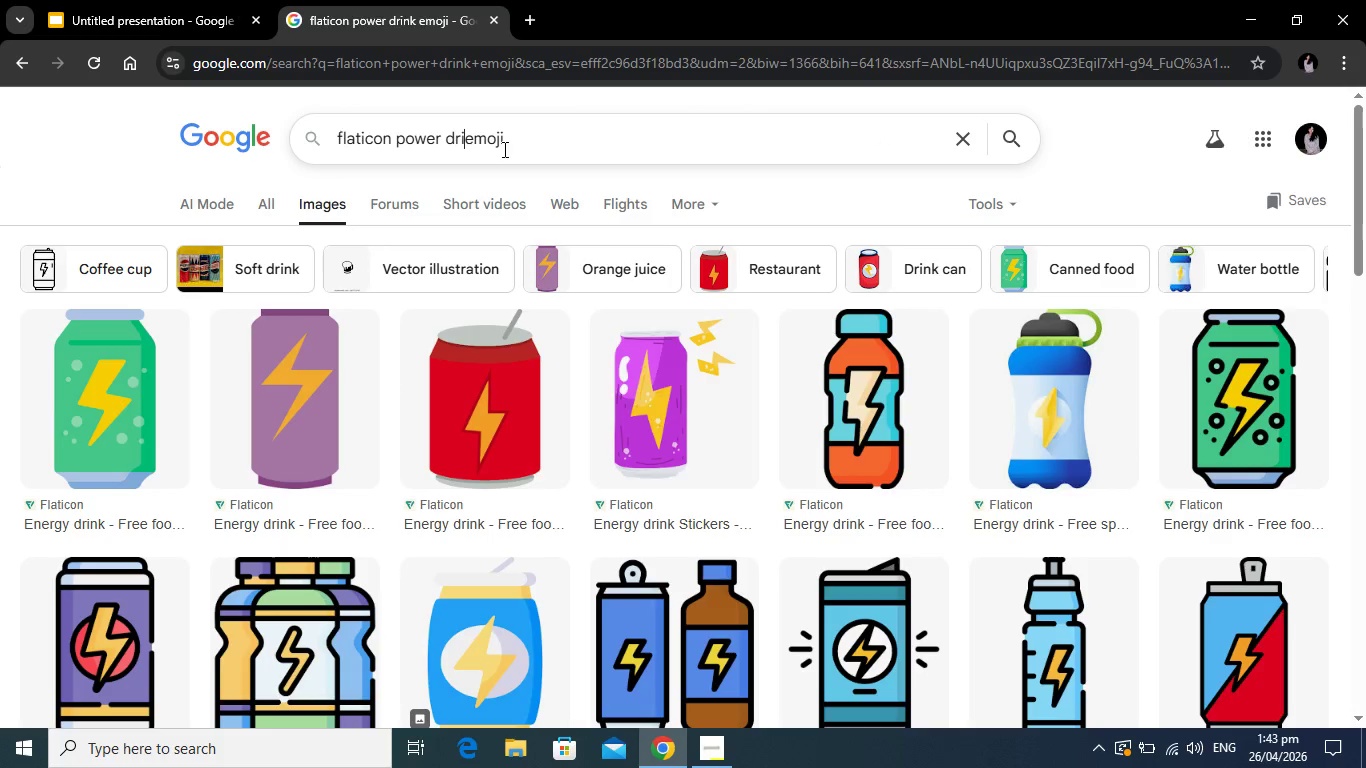 
key(Backspace)
 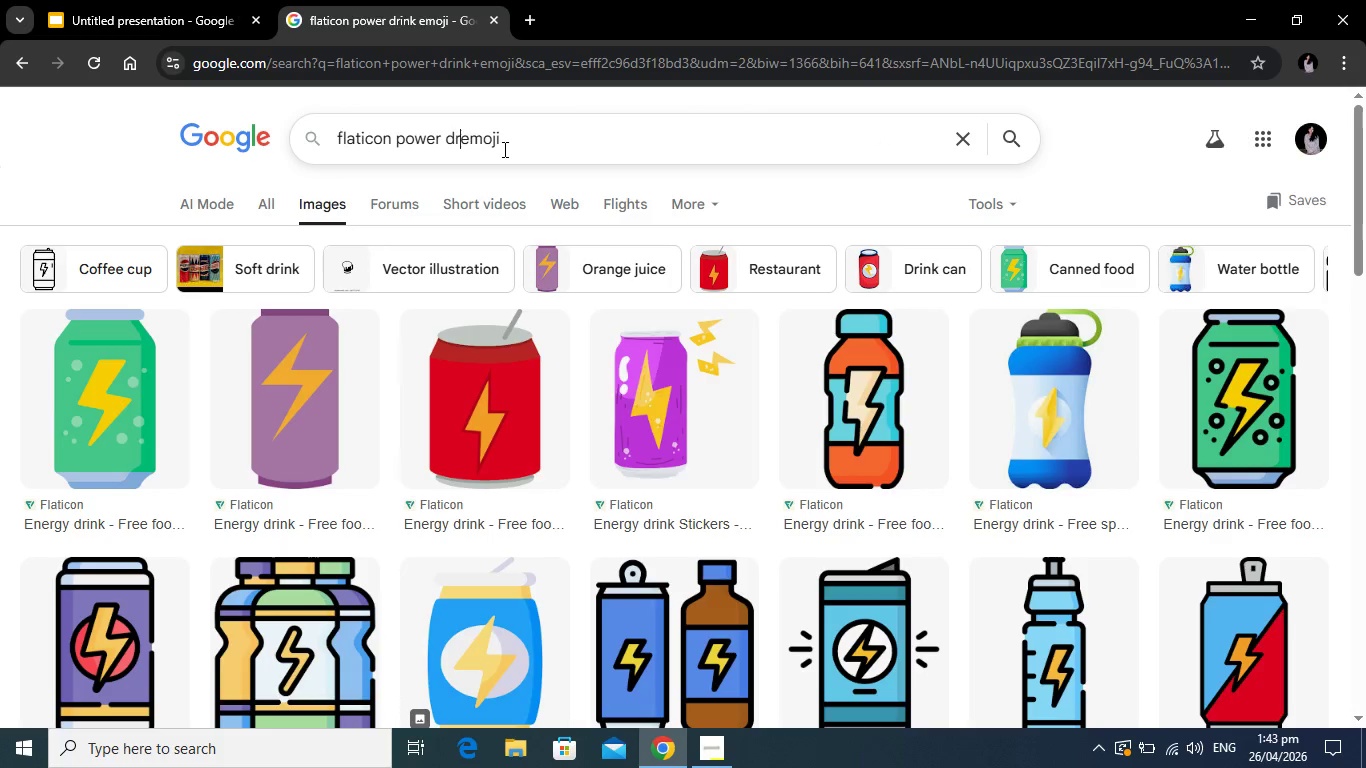 
key(Backspace)
 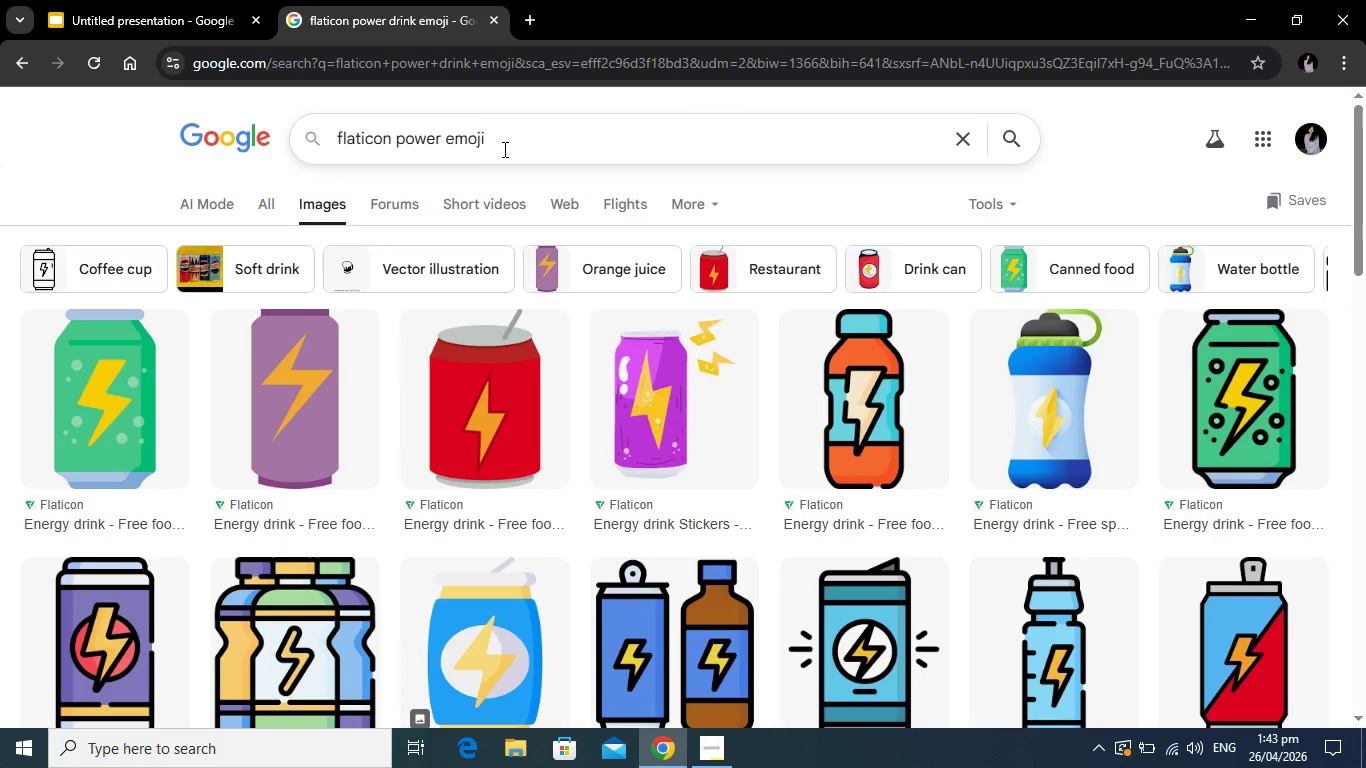 
key(Backspace)
 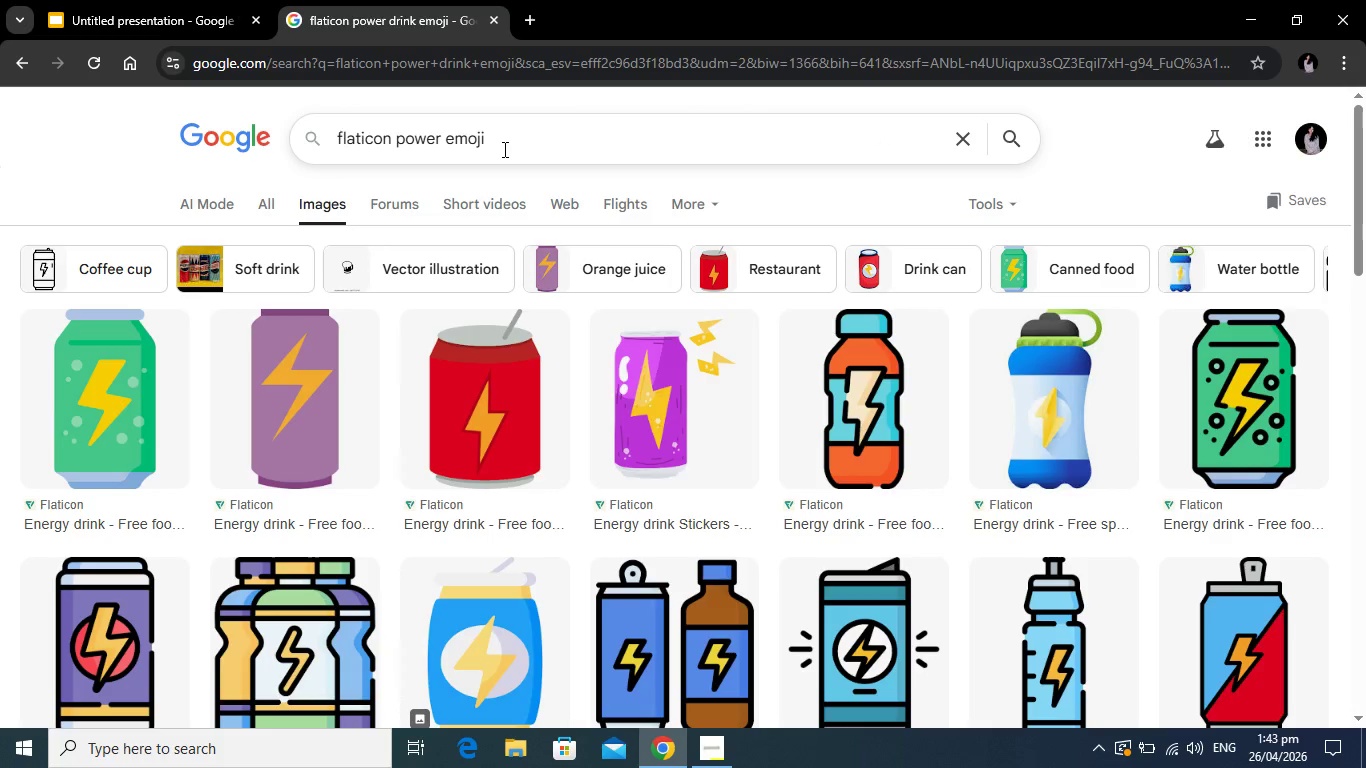 
key(Equal)
 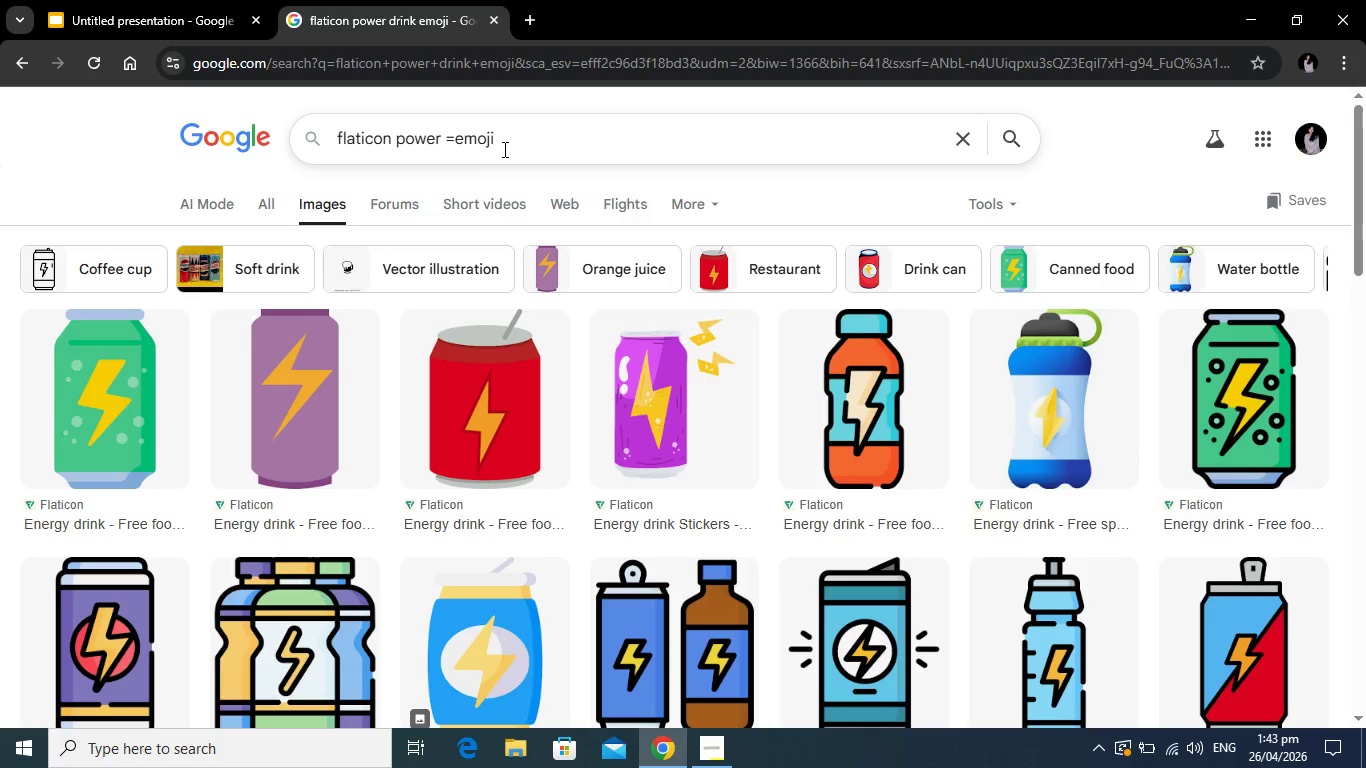 
key(Backspace)
 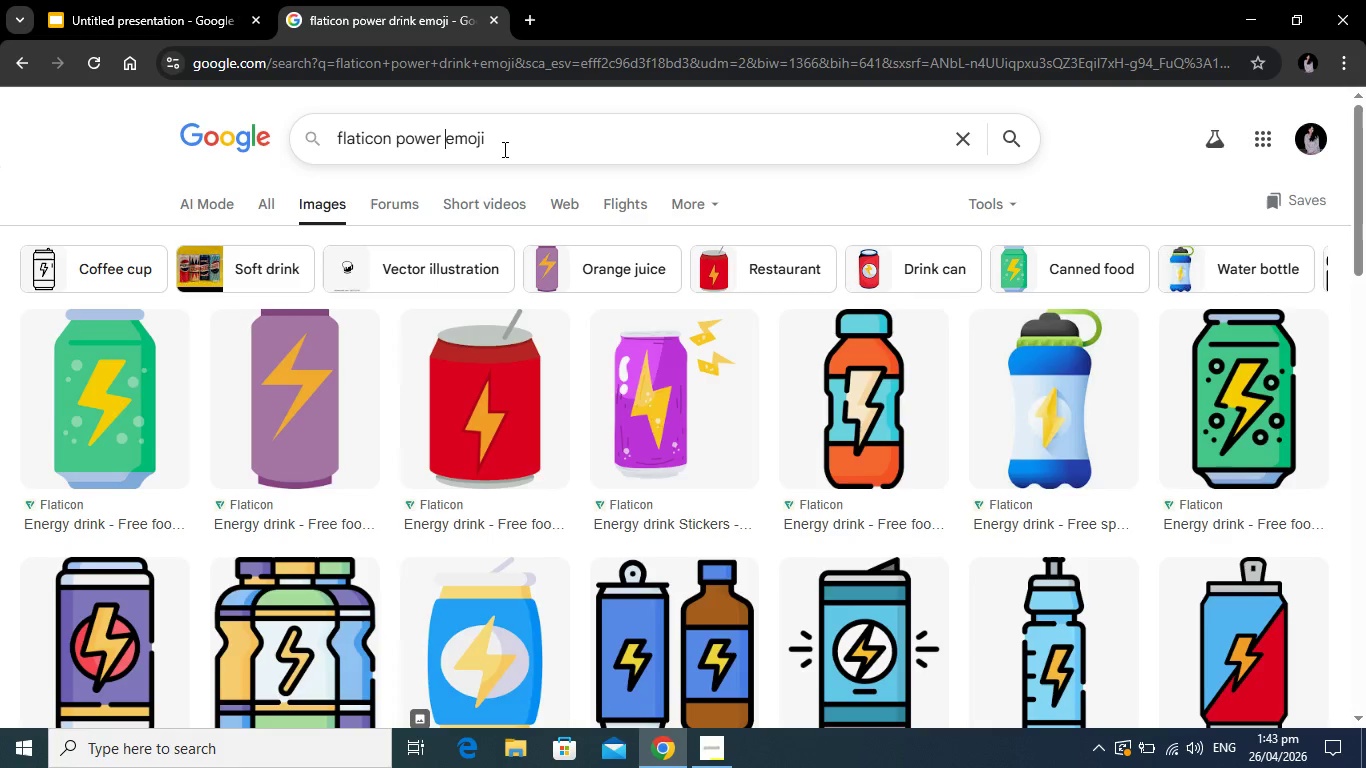 
key(Shift+Equal)
 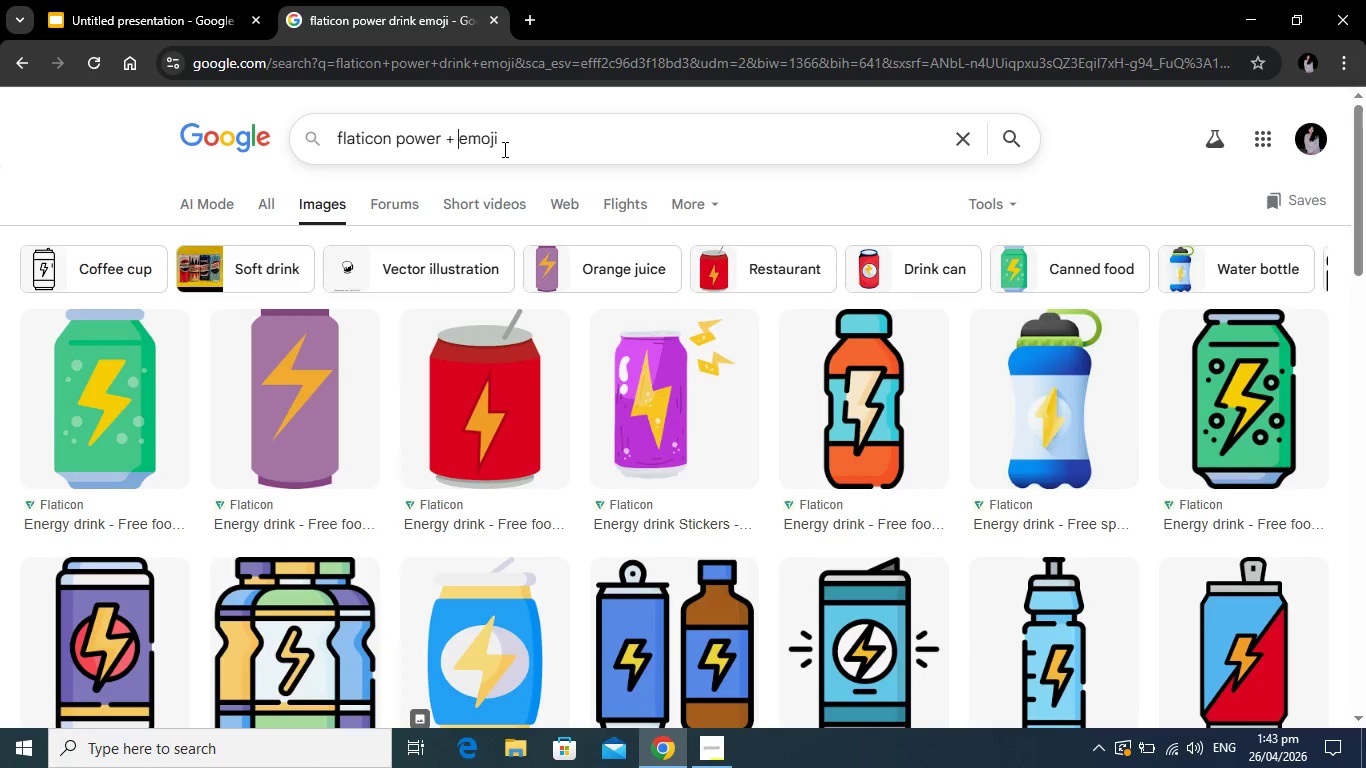 
key(Space)
 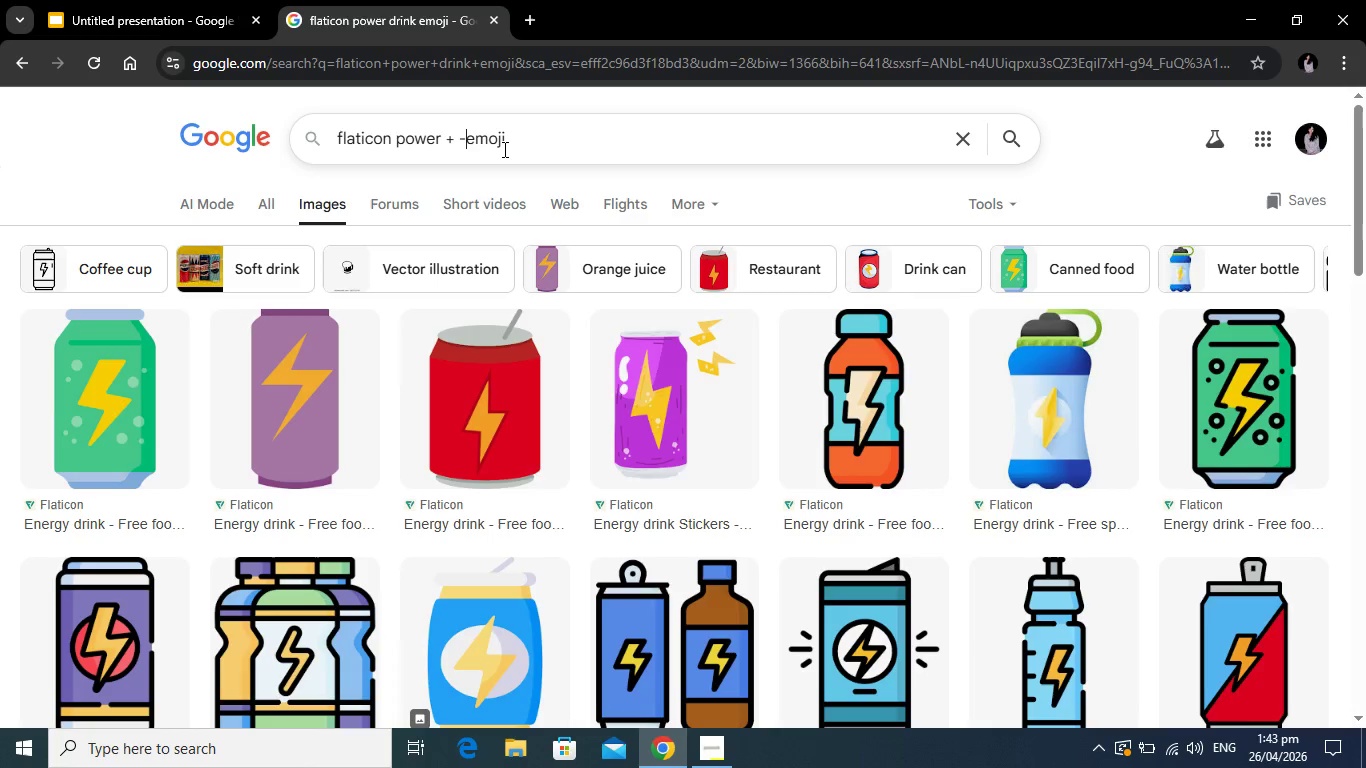 
key(Minus)
 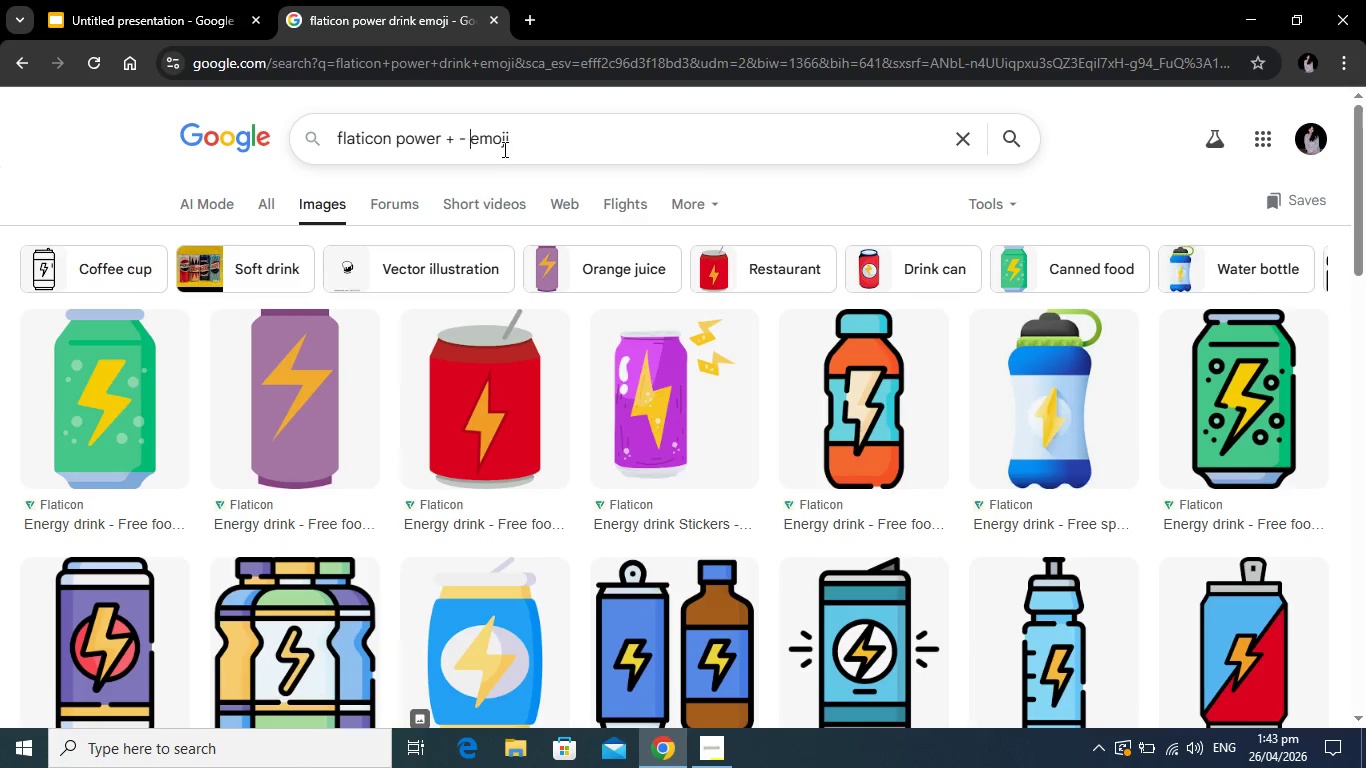 
key(Space)
 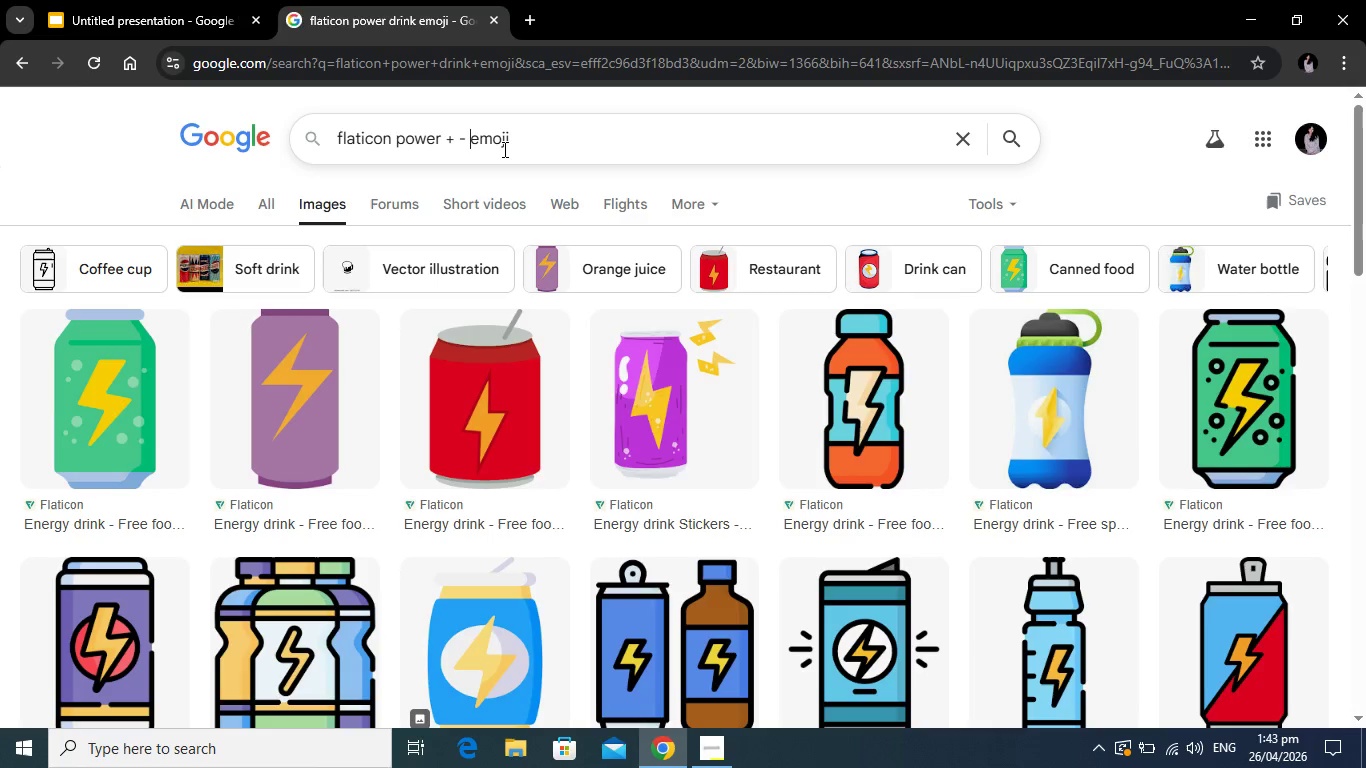 
key(Enter)
 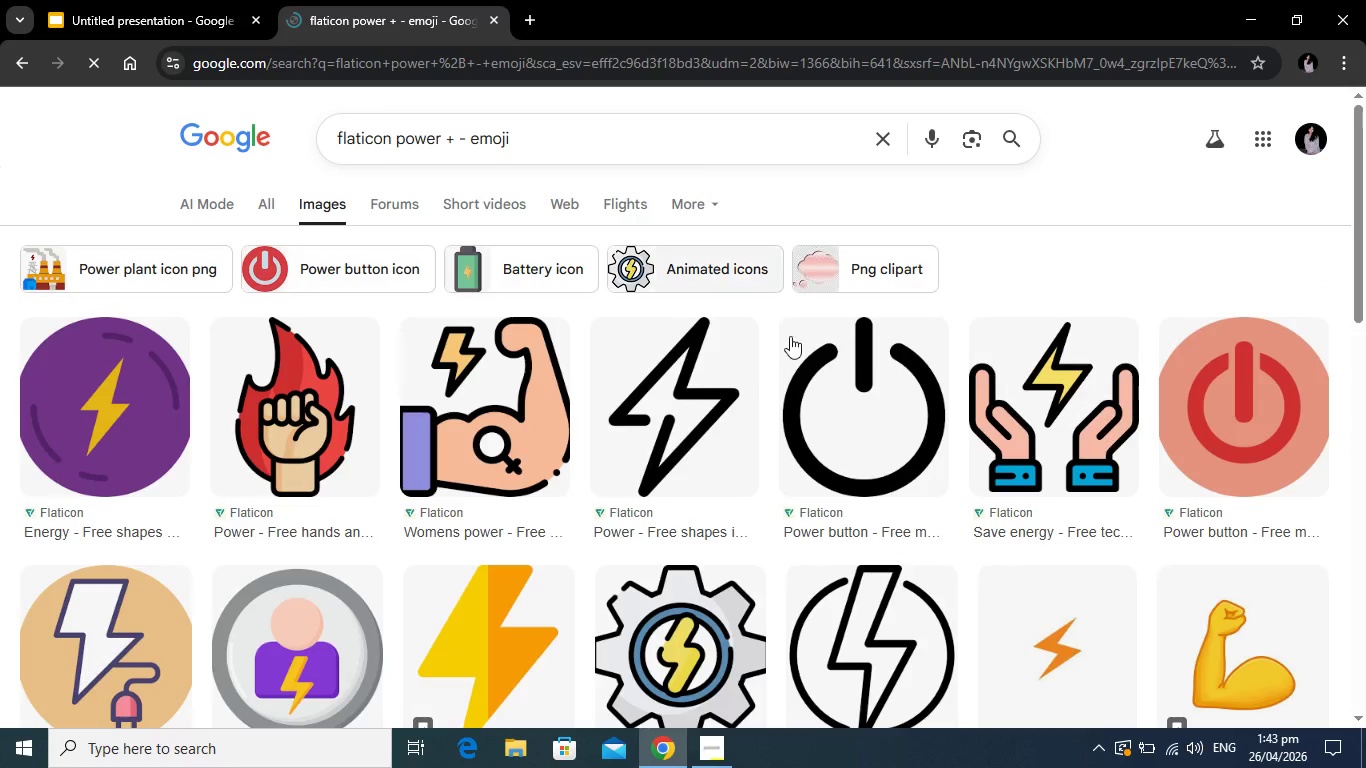 
scroll: coordinate [253, 302], scroll_direction: down, amount: 10.0
 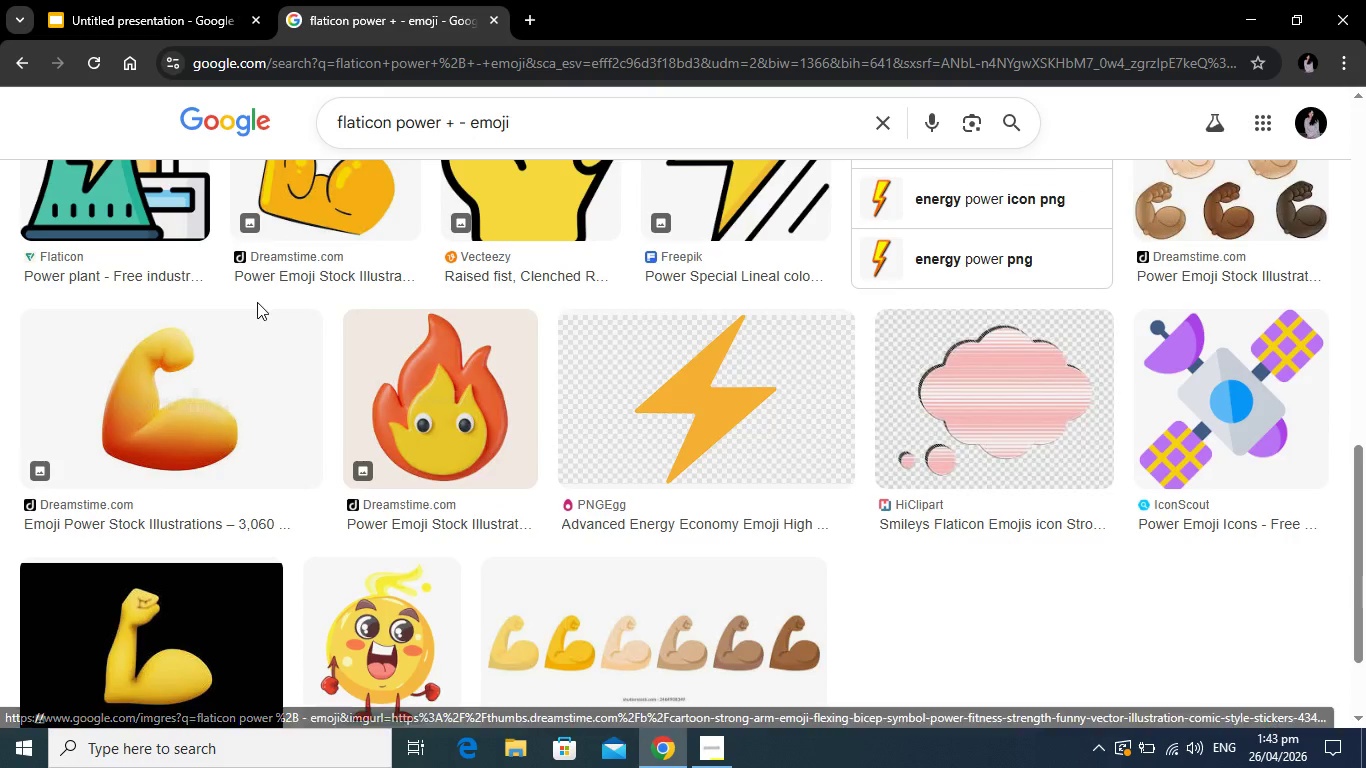 
scroll: coordinate [259, 302], scroll_direction: up, amount: 11.0
 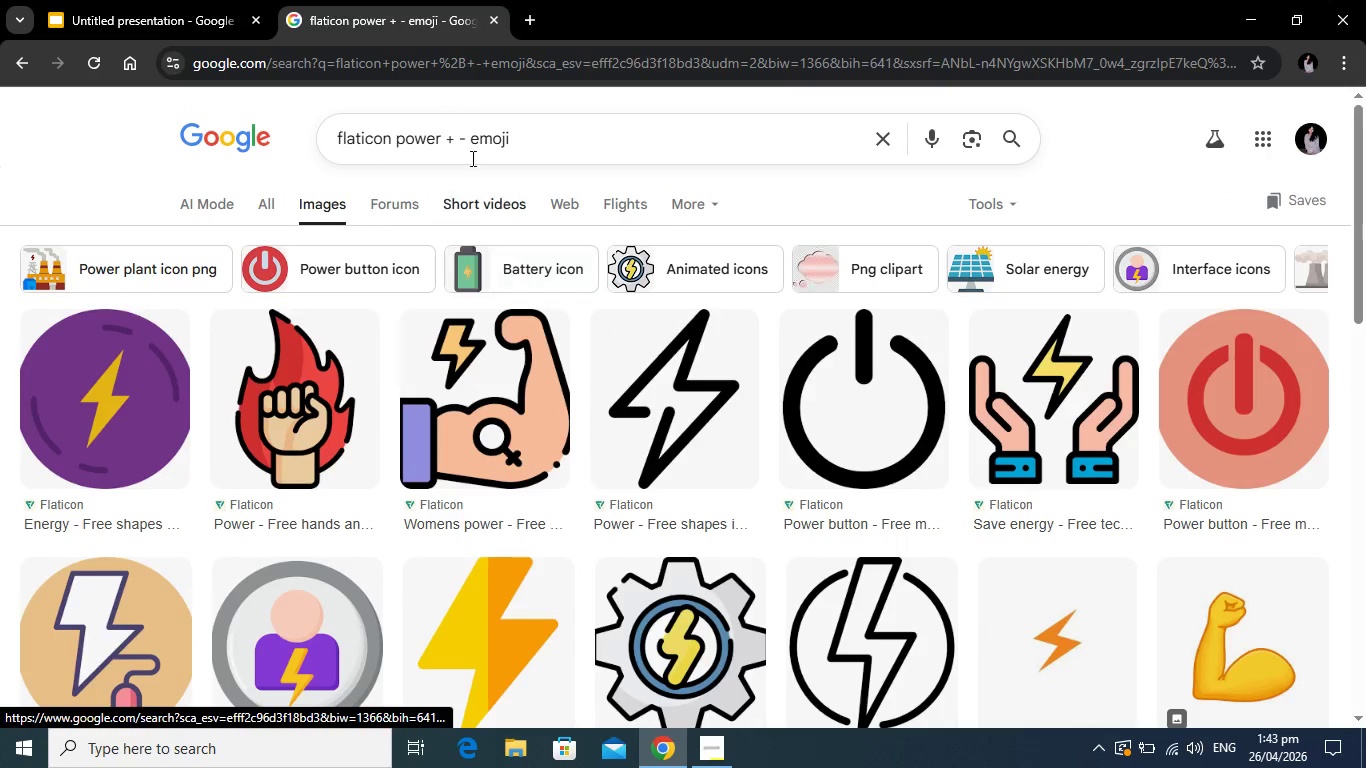 
left_click_drag(start_coordinate=[468, 140], to_coordinate=[398, 134])
 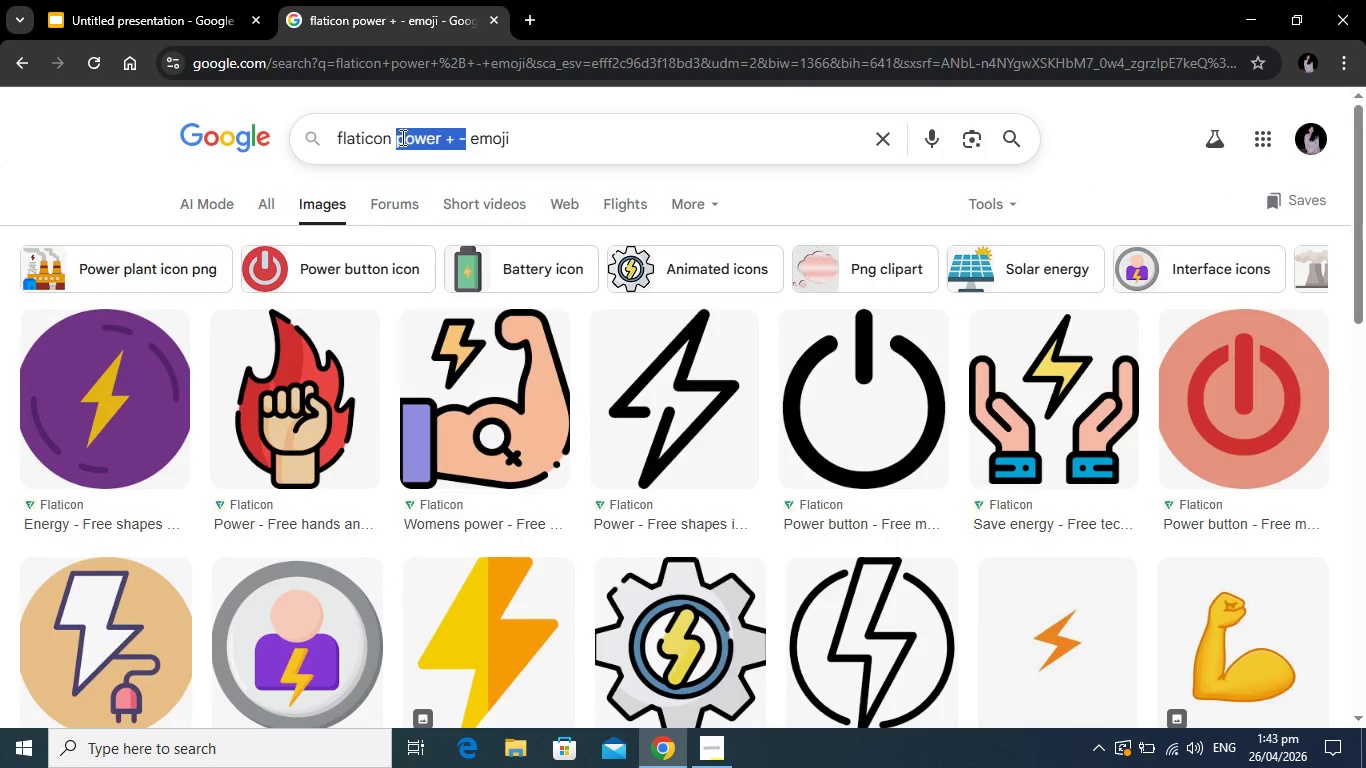 
type(battery)
 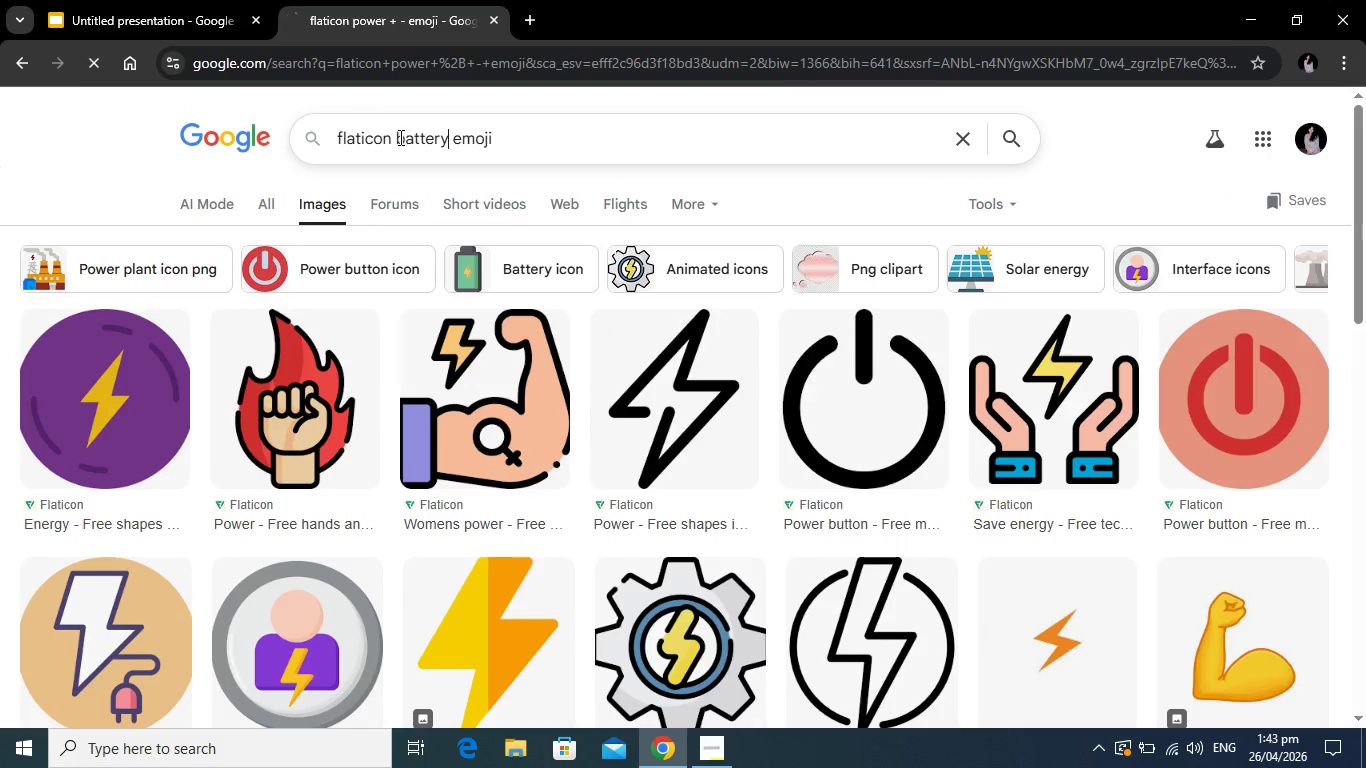 
key(Enter)
 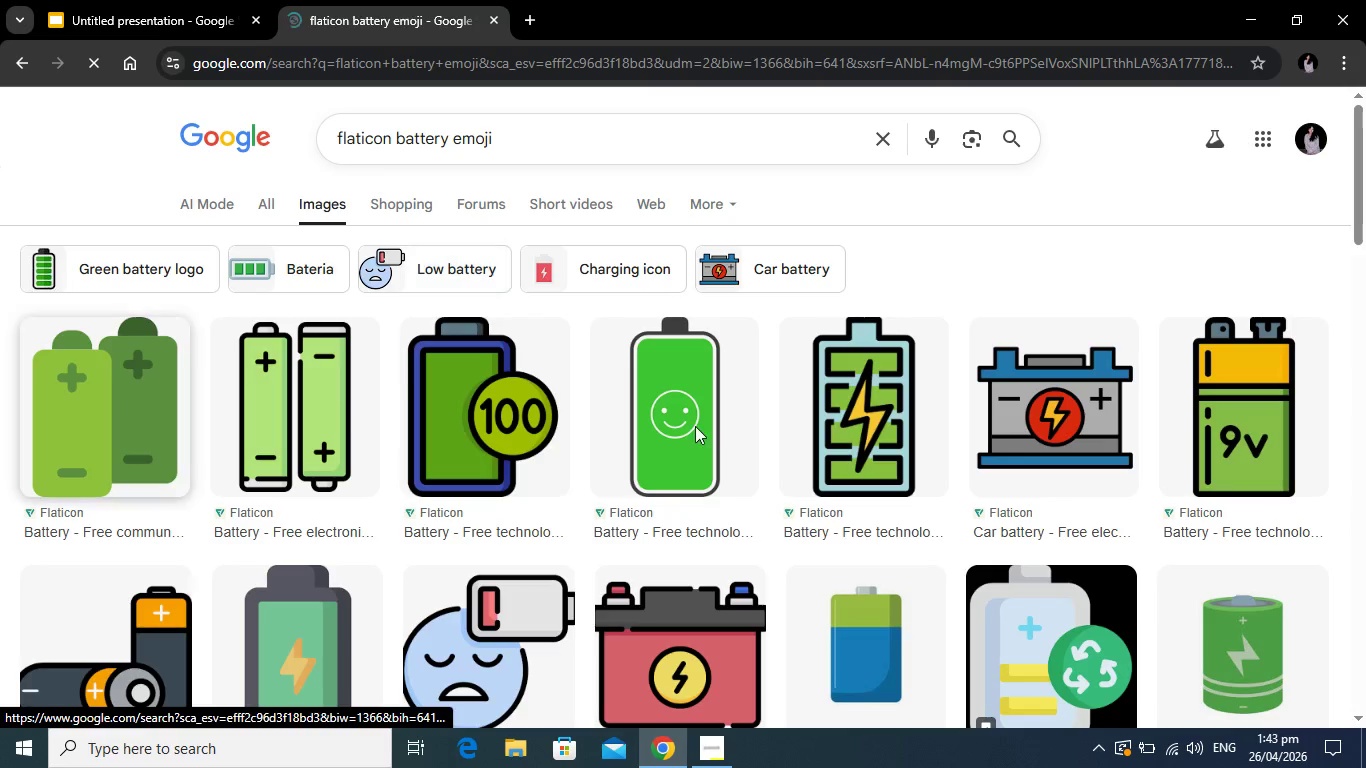 
scroll: coordinate [706, 445], scroll_direction: down, amount: 1.0
 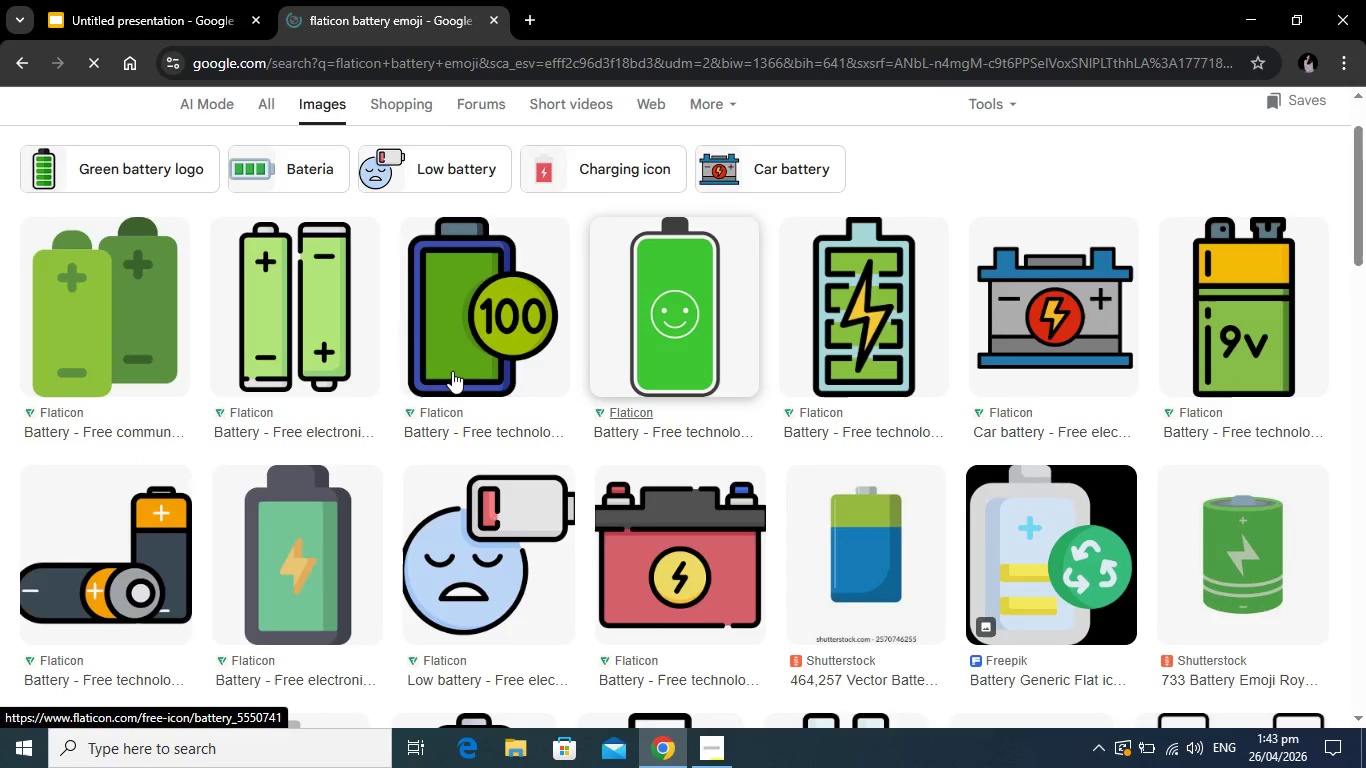 
left_click([284, 355])
 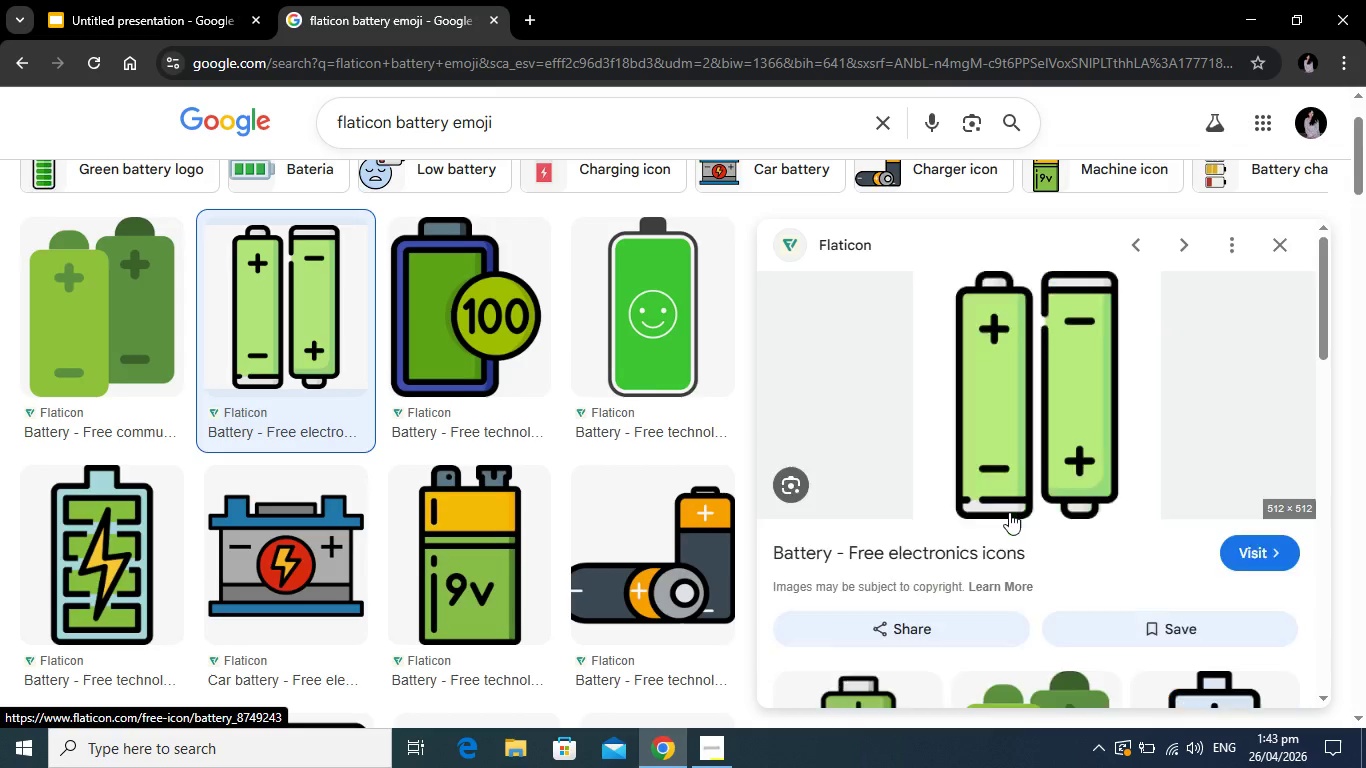 
wait(11.59)
 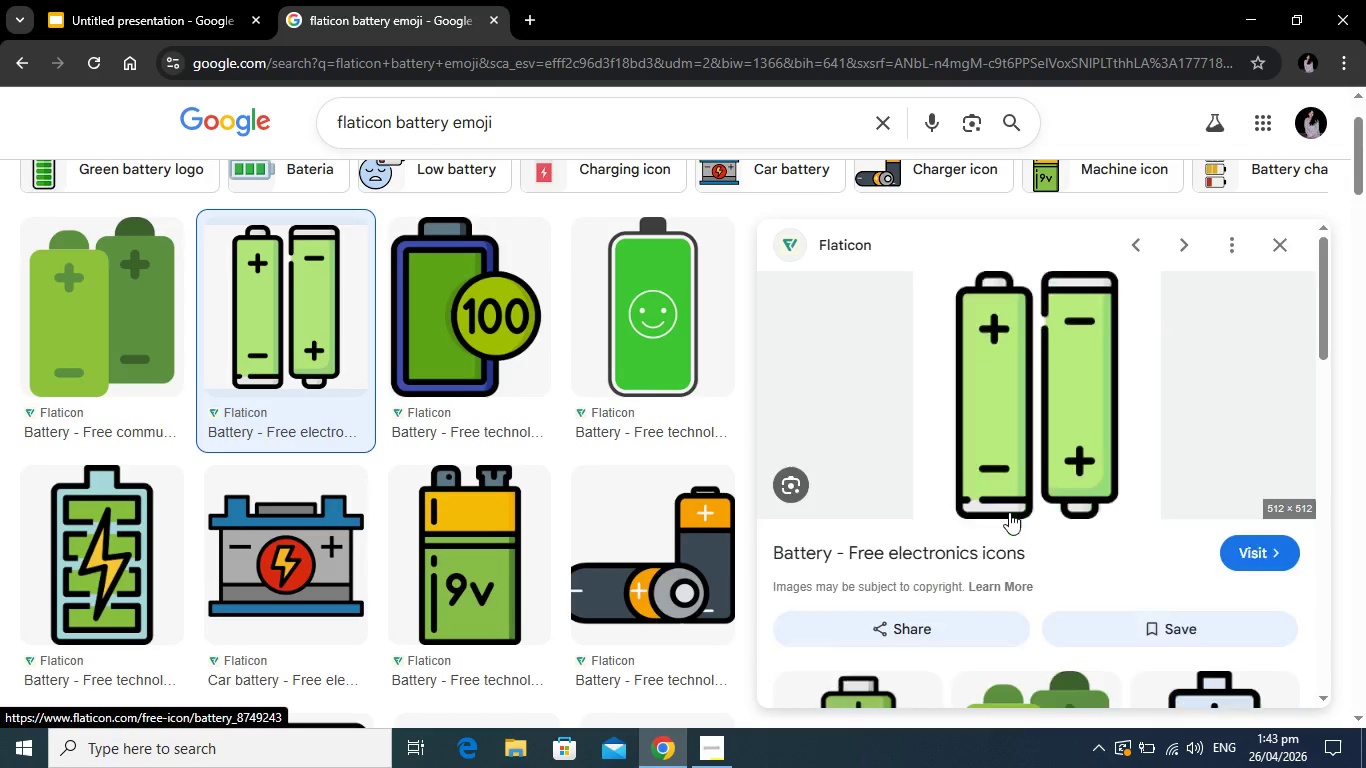 
left_click([1092, 624])
 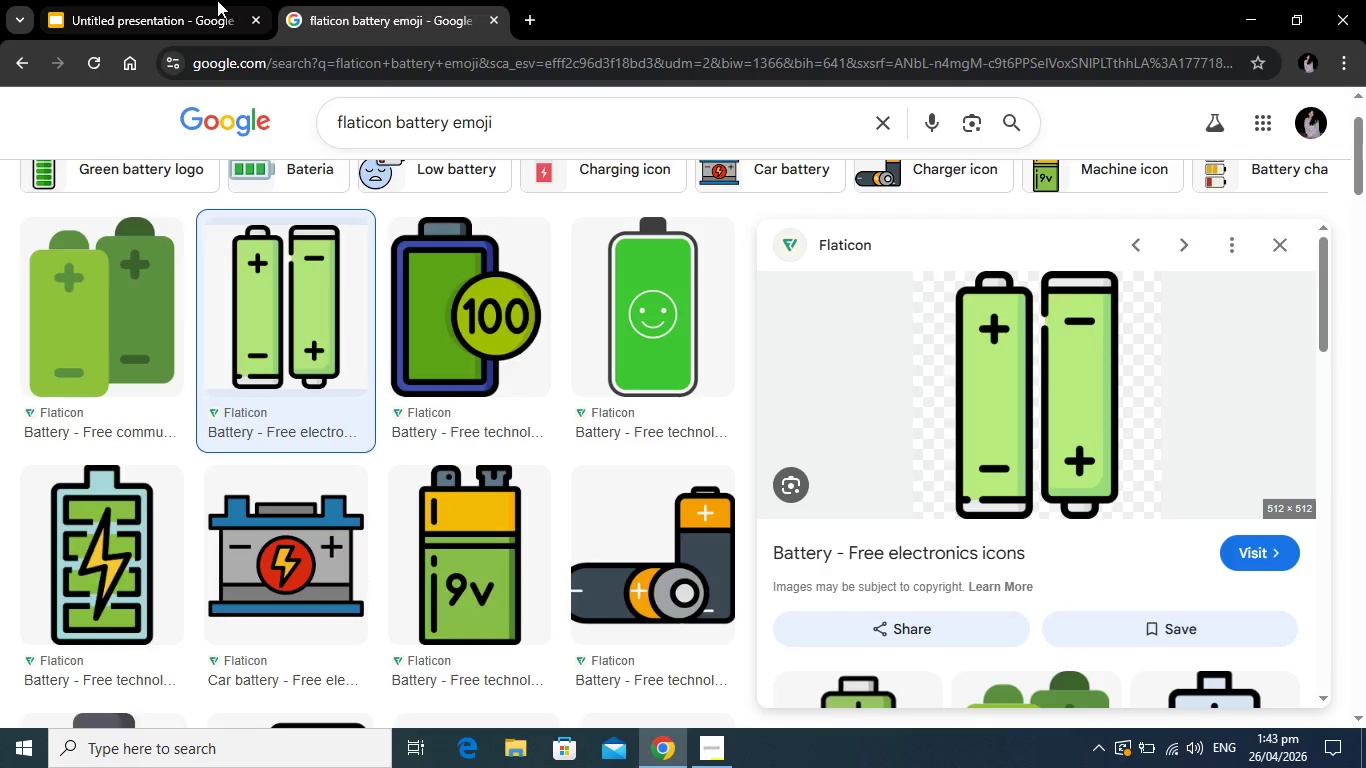 
left_click([215, 0])
 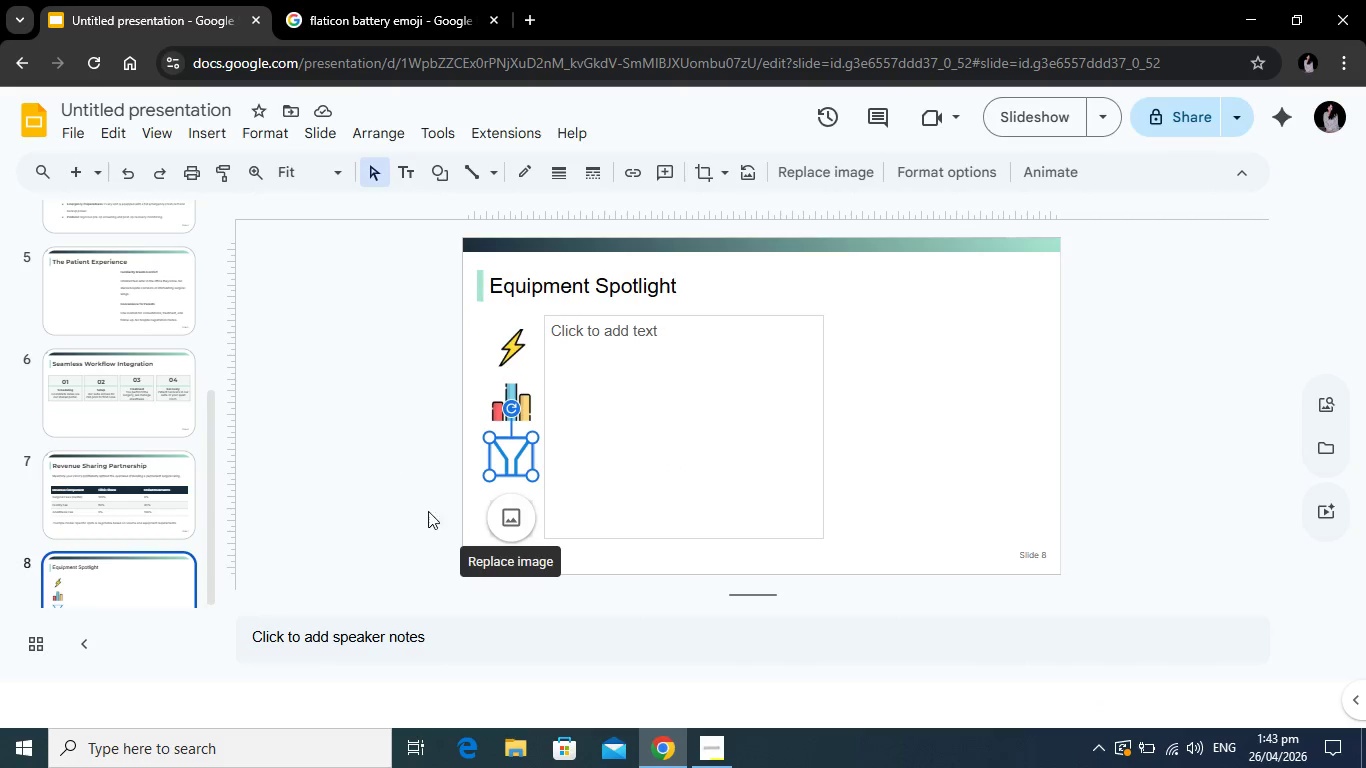 
left_click([500, 512])
 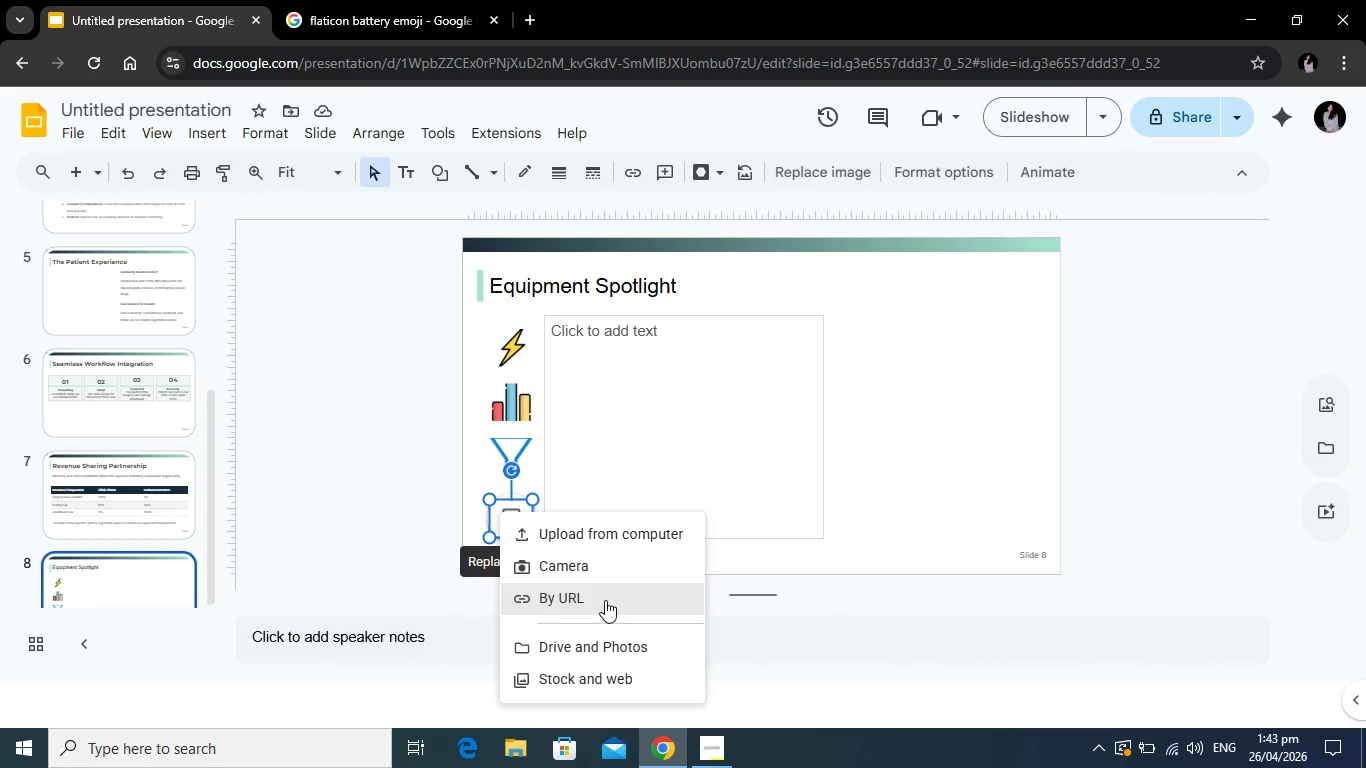 
left_click([605, 600])
 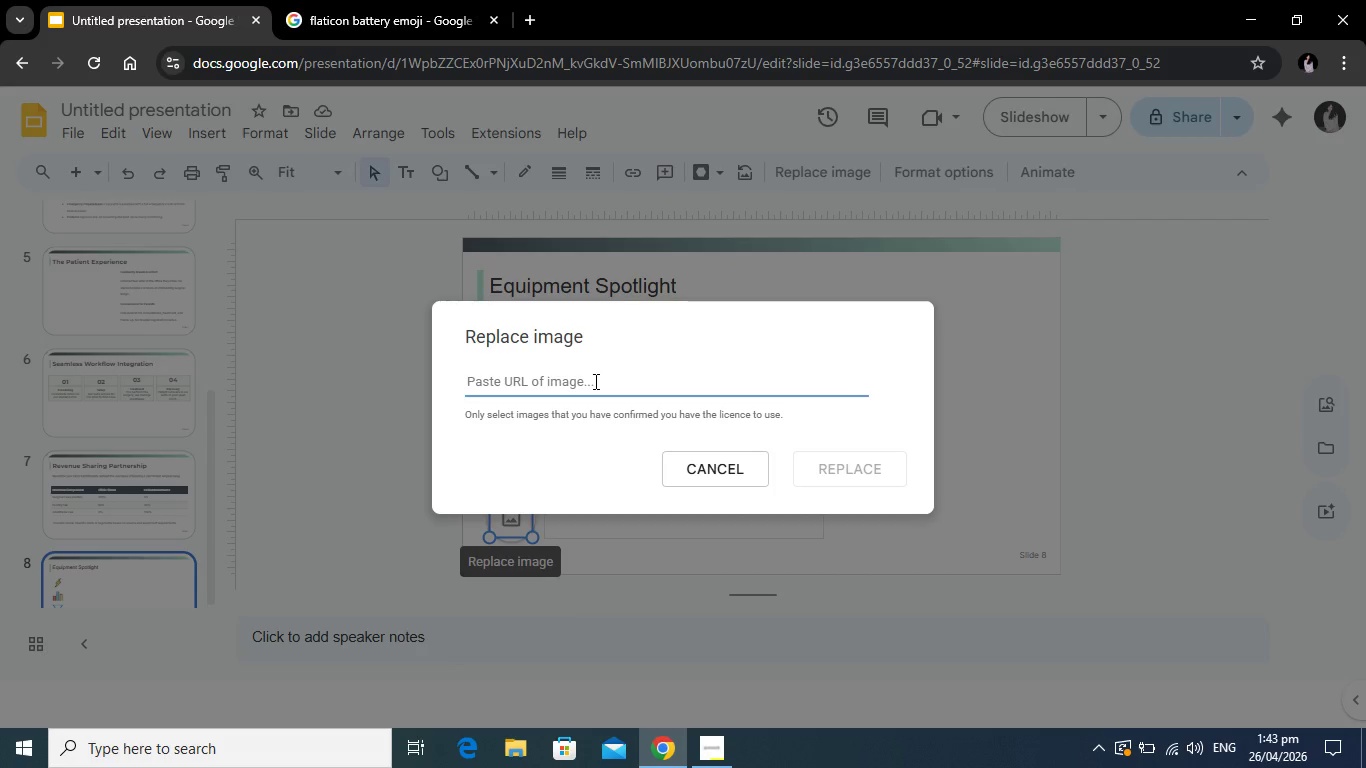 
left_click([594, 381])
 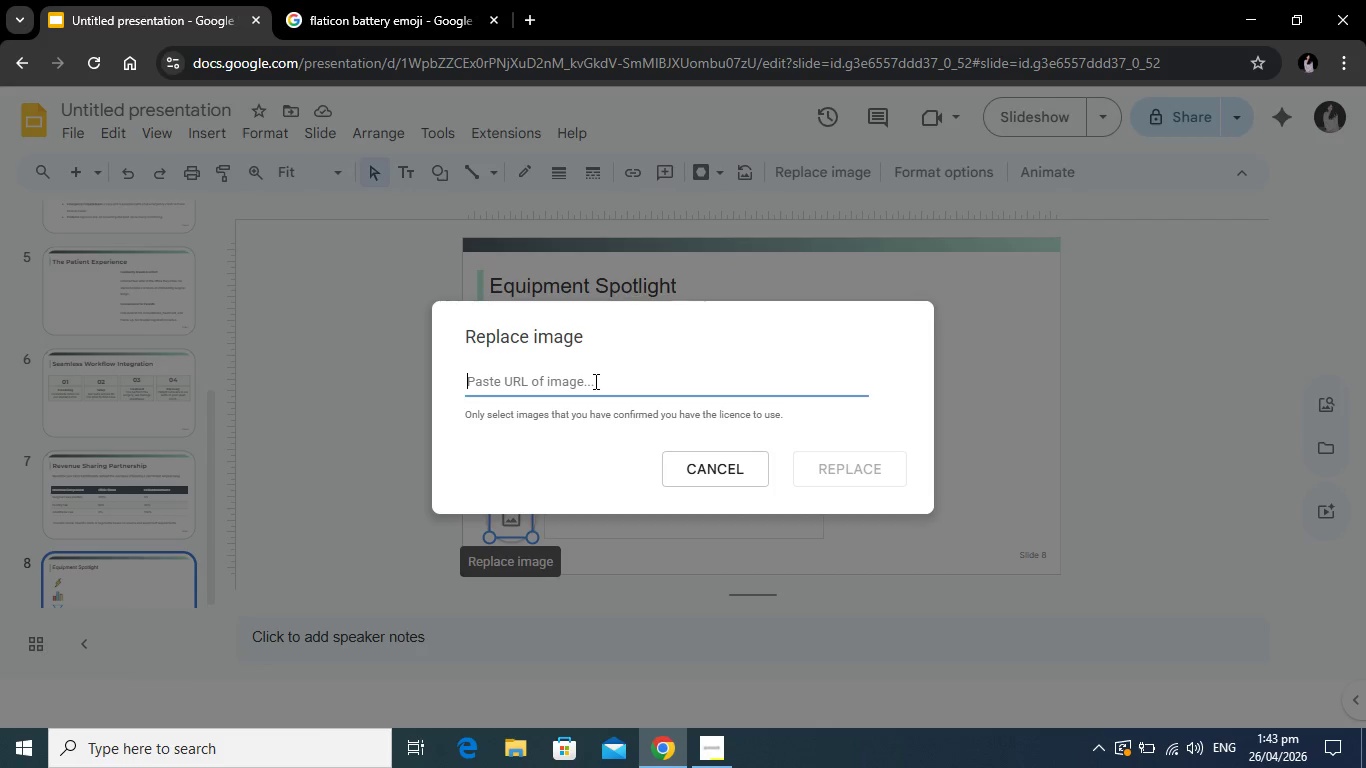 
right_click([594, 381])
 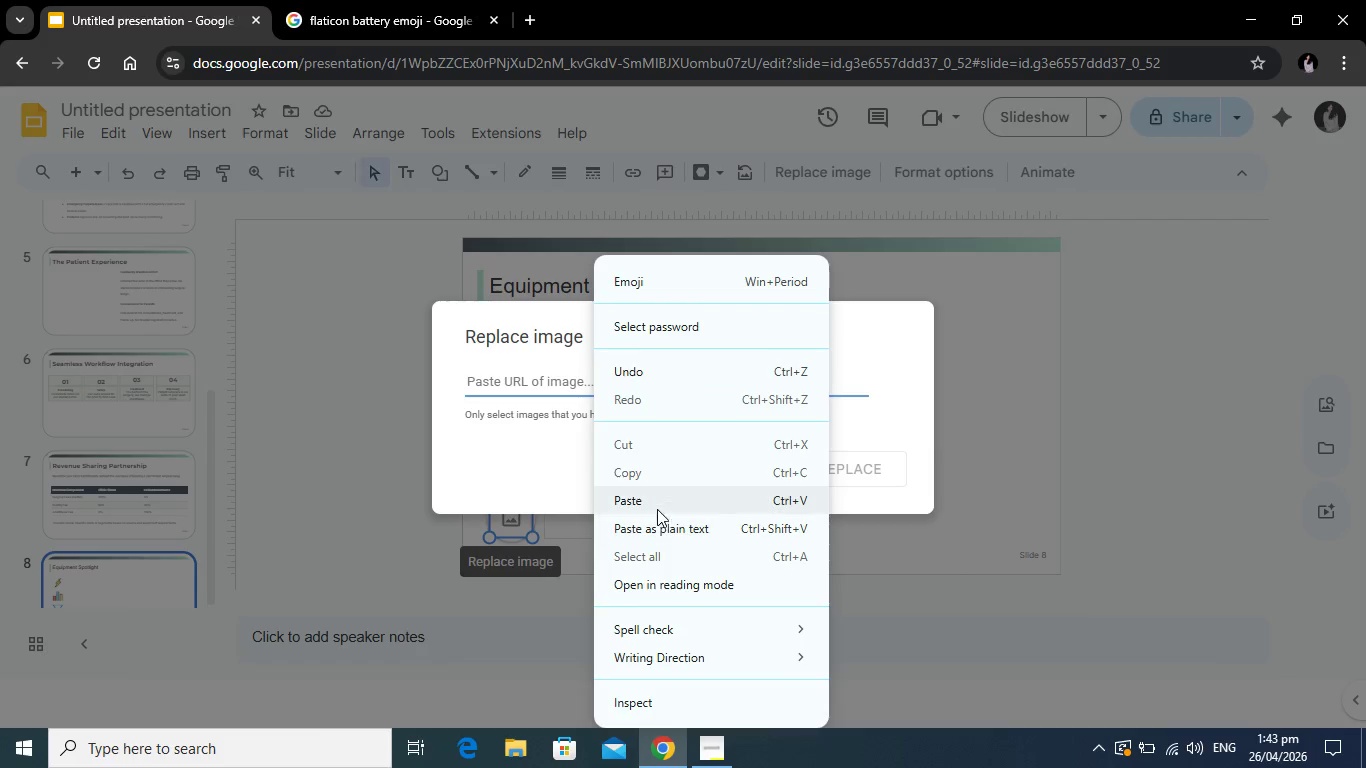 
left_click([659, 506])
 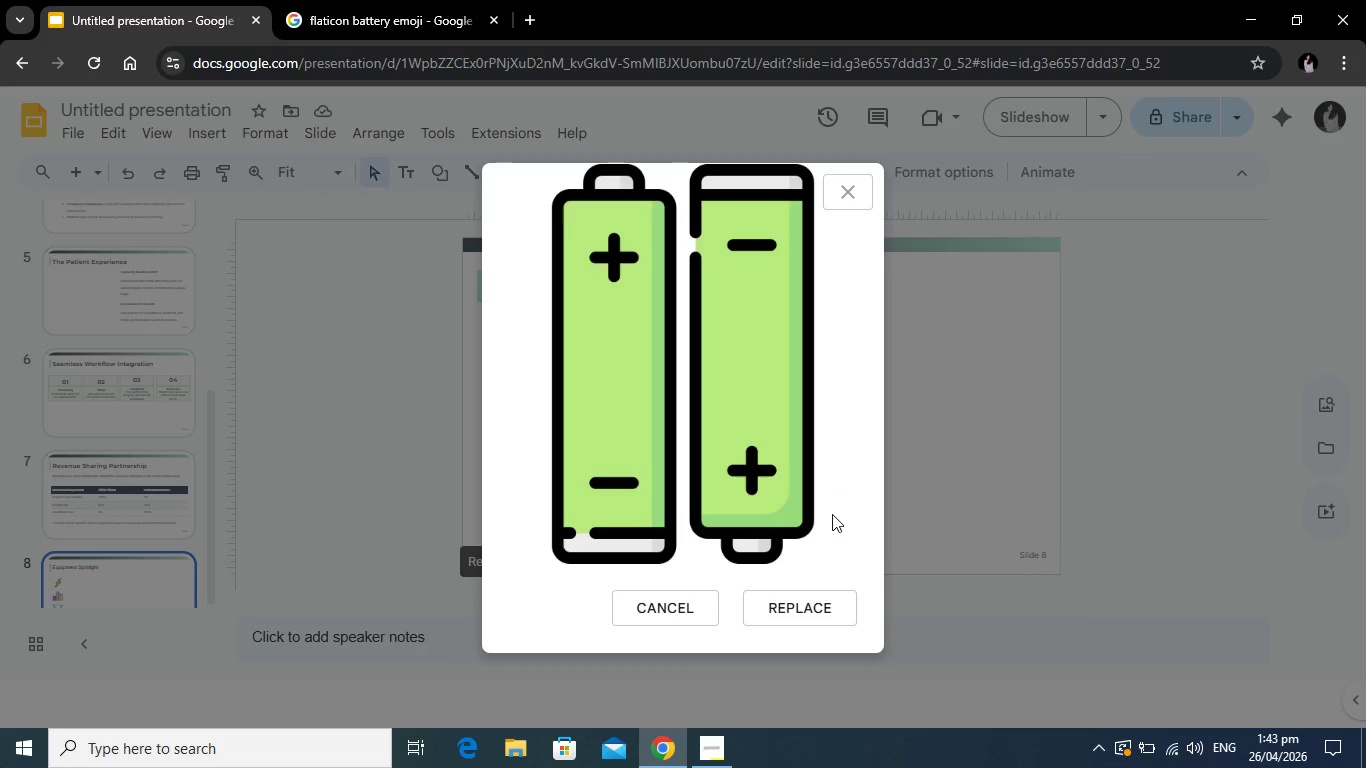 
left_click([766, 602])
 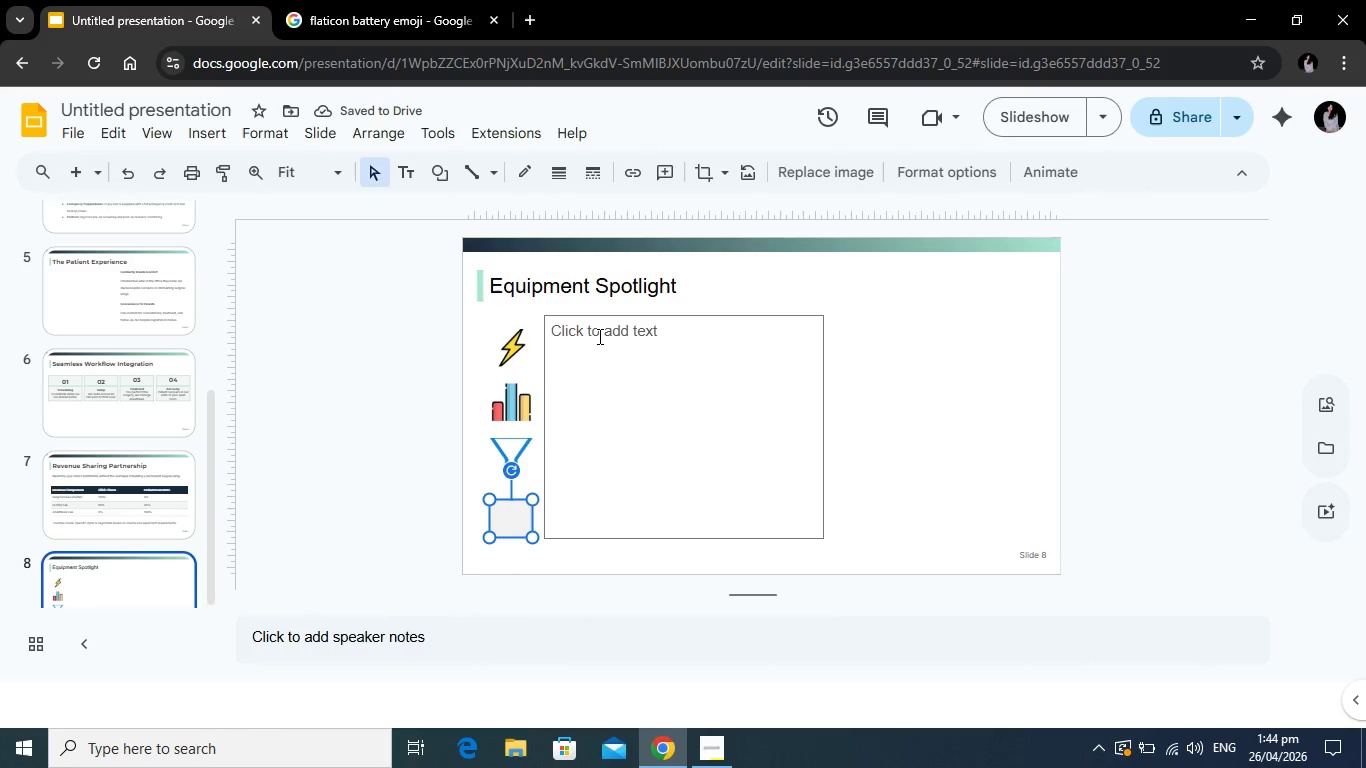 
left_click([598, 335])
 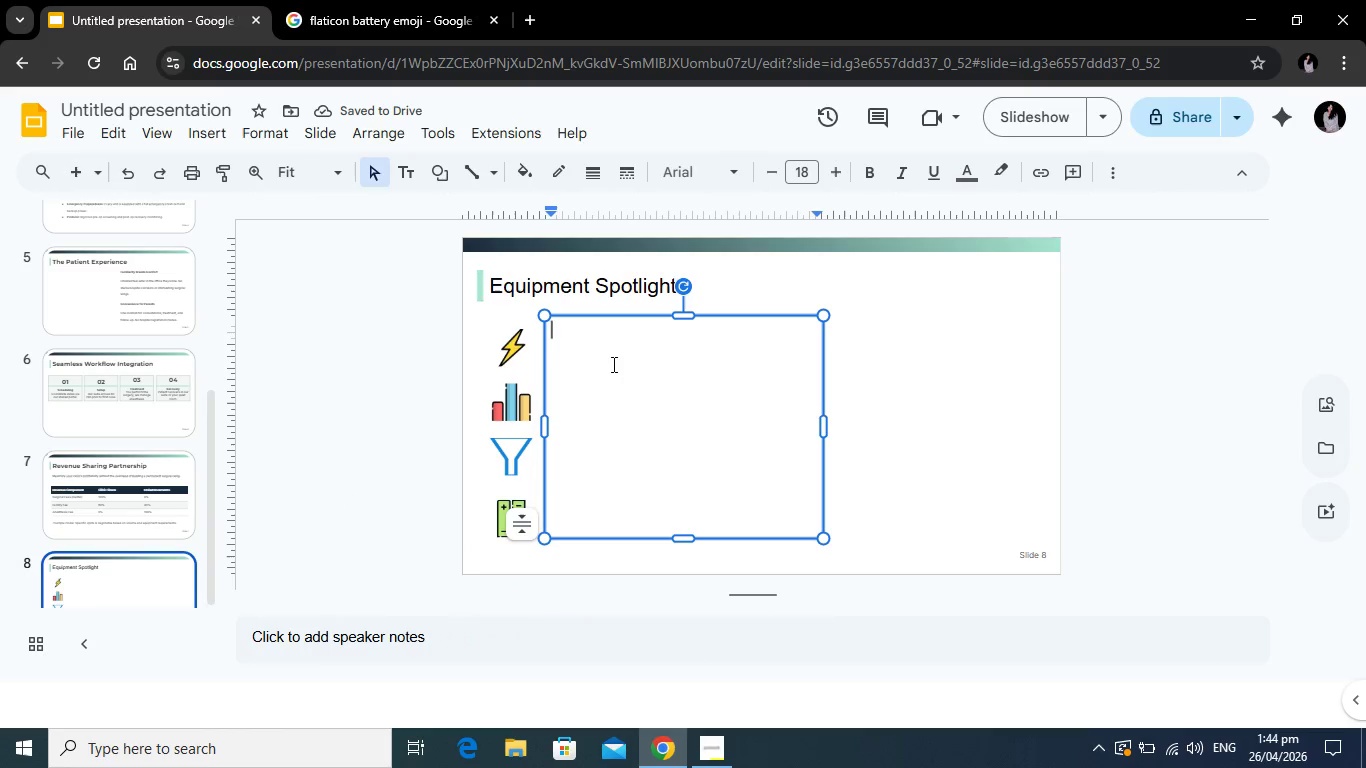 
key(Tab)
 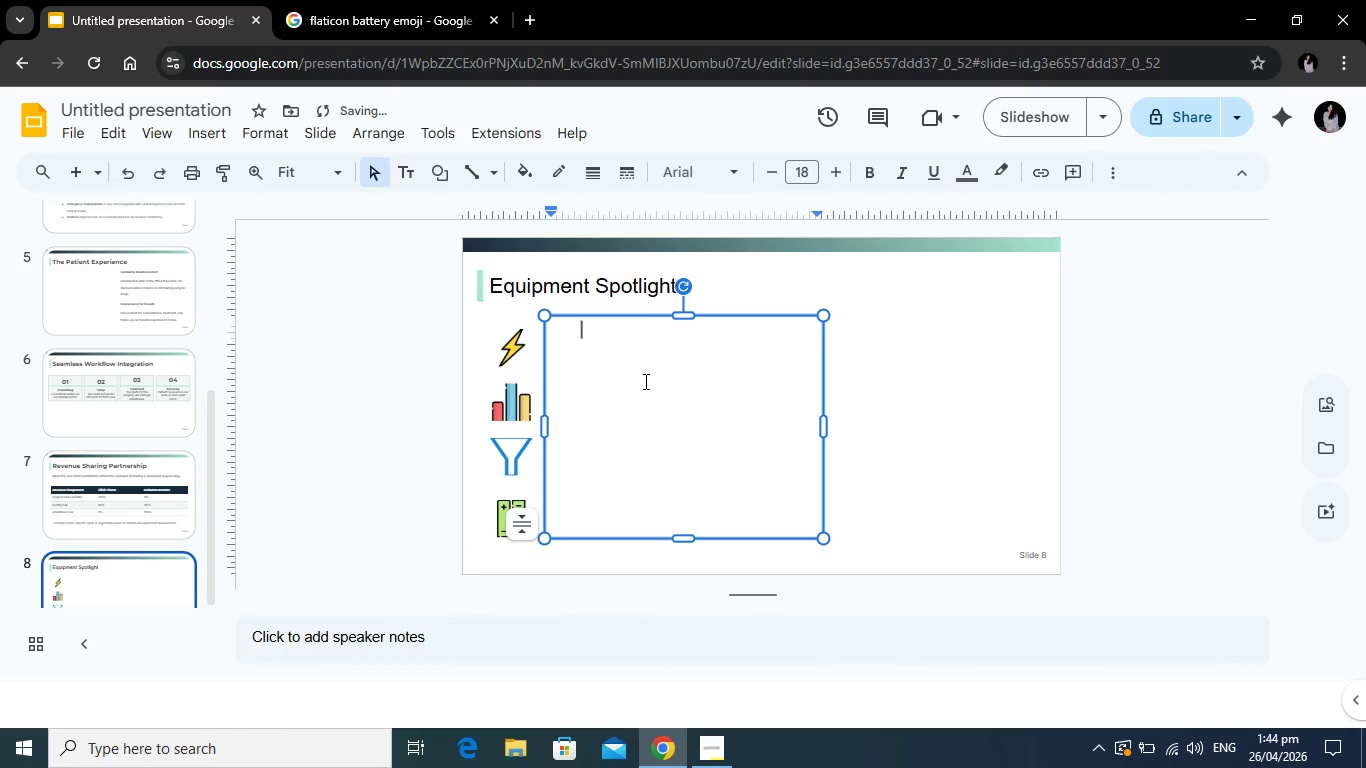 
type(Drager Fabius MRI )
 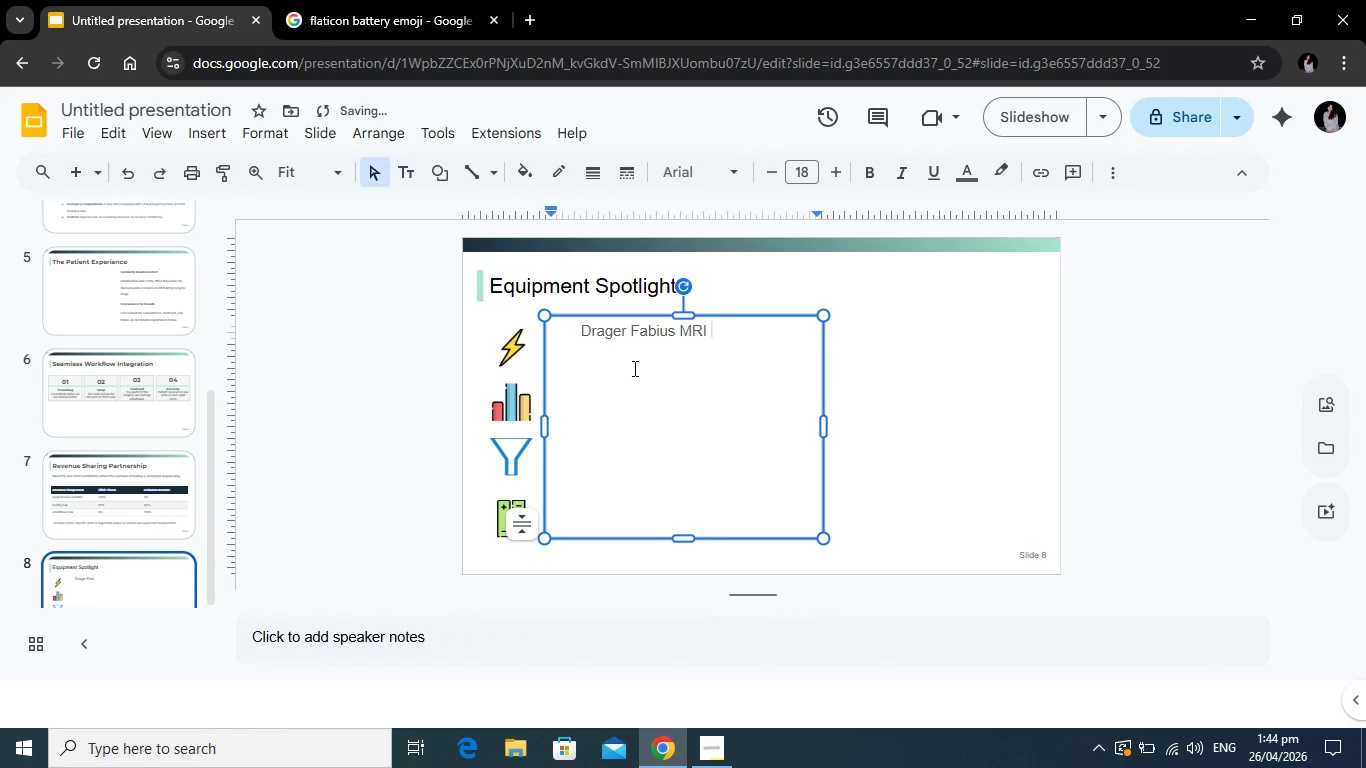 
type(anethesia )
 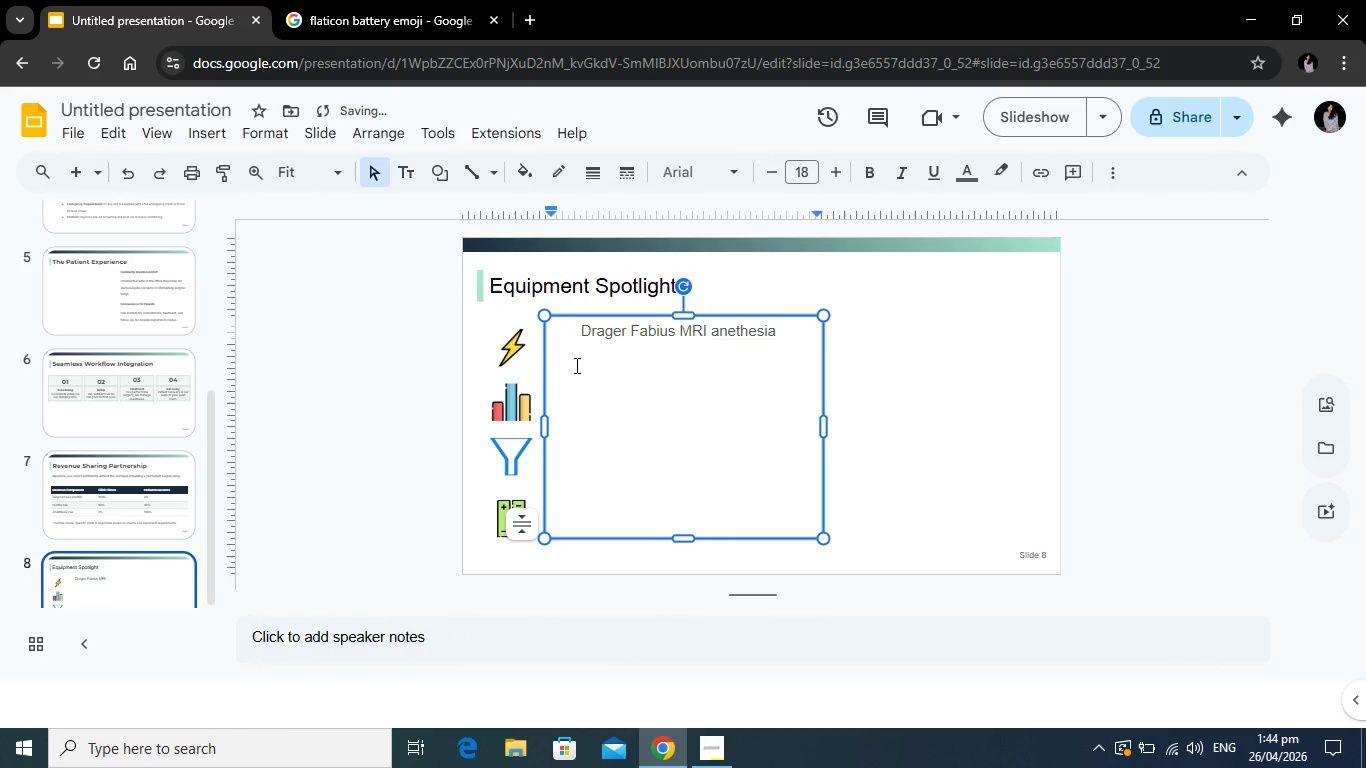 
key(ArrowLeft)
 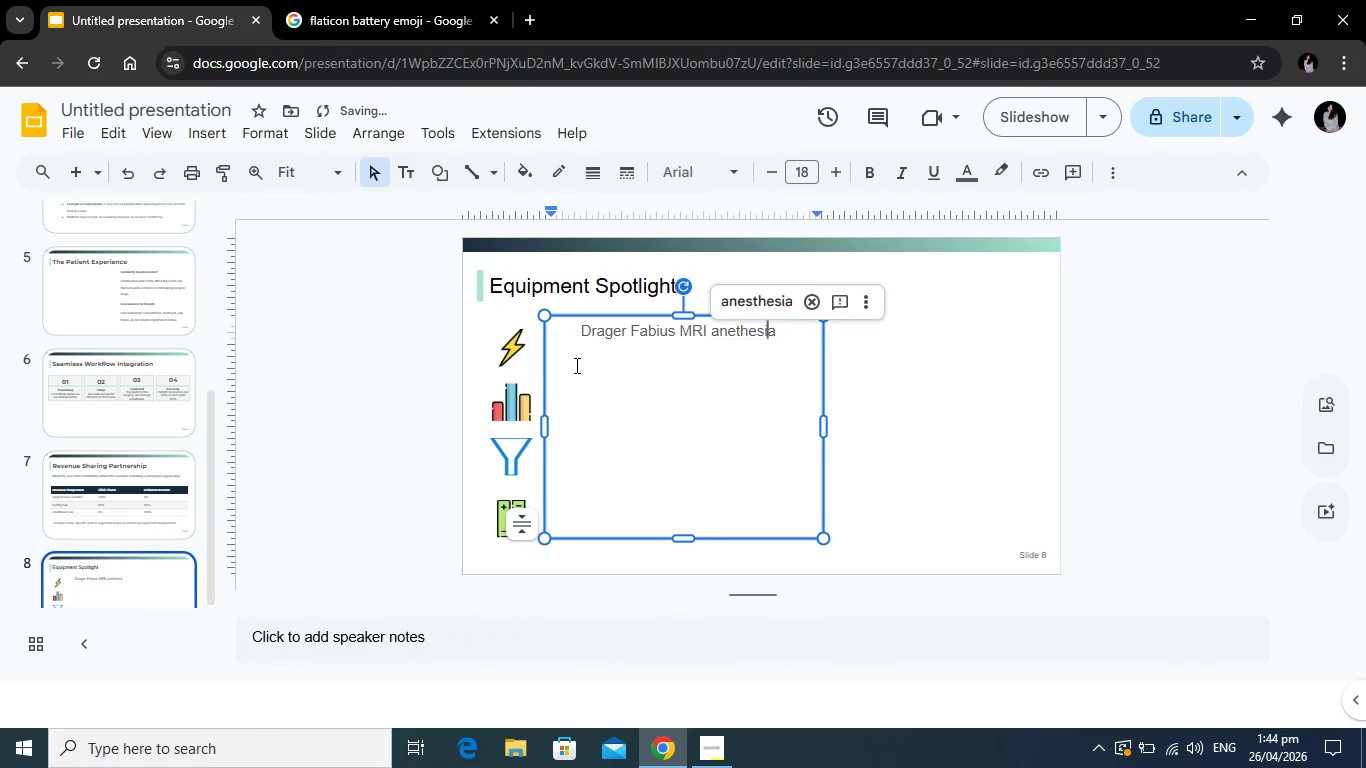 
key(ArrowLeft)
 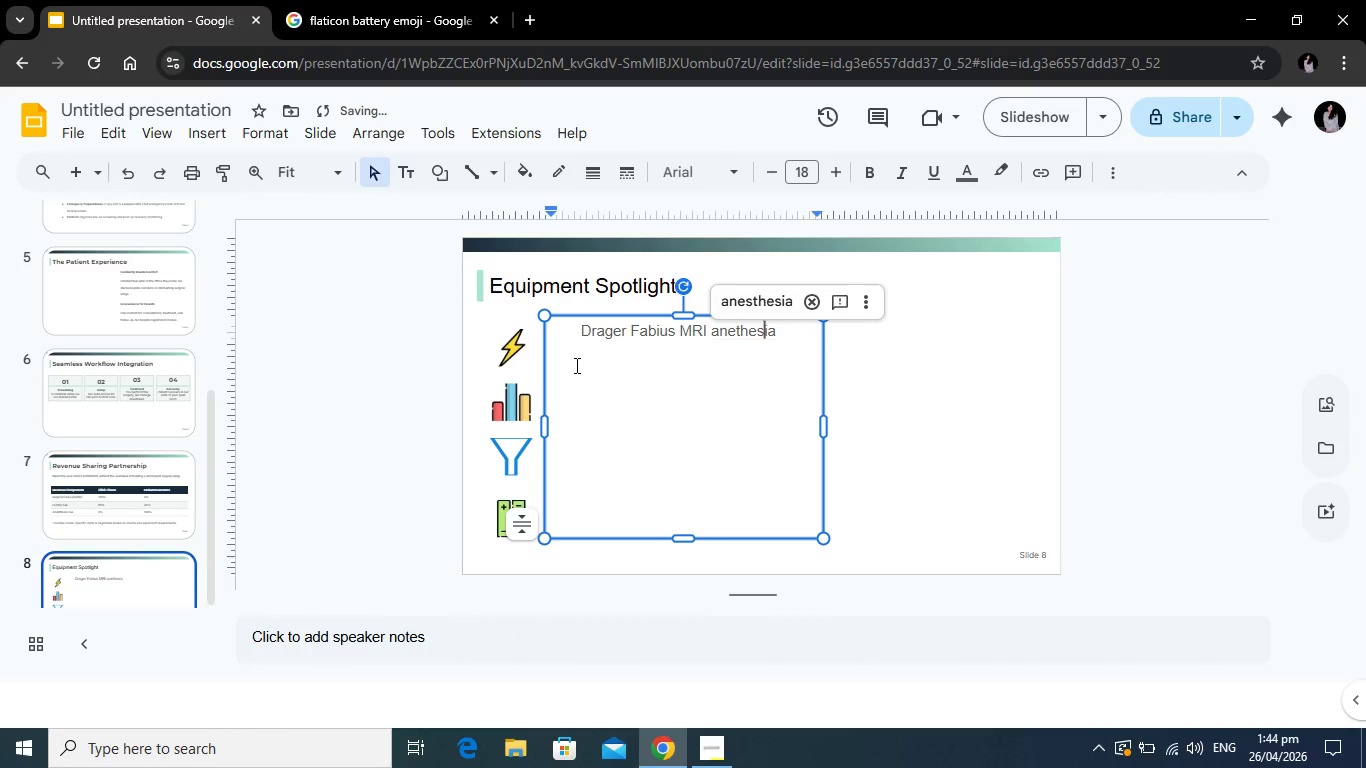 
key(ArrowLeft)
 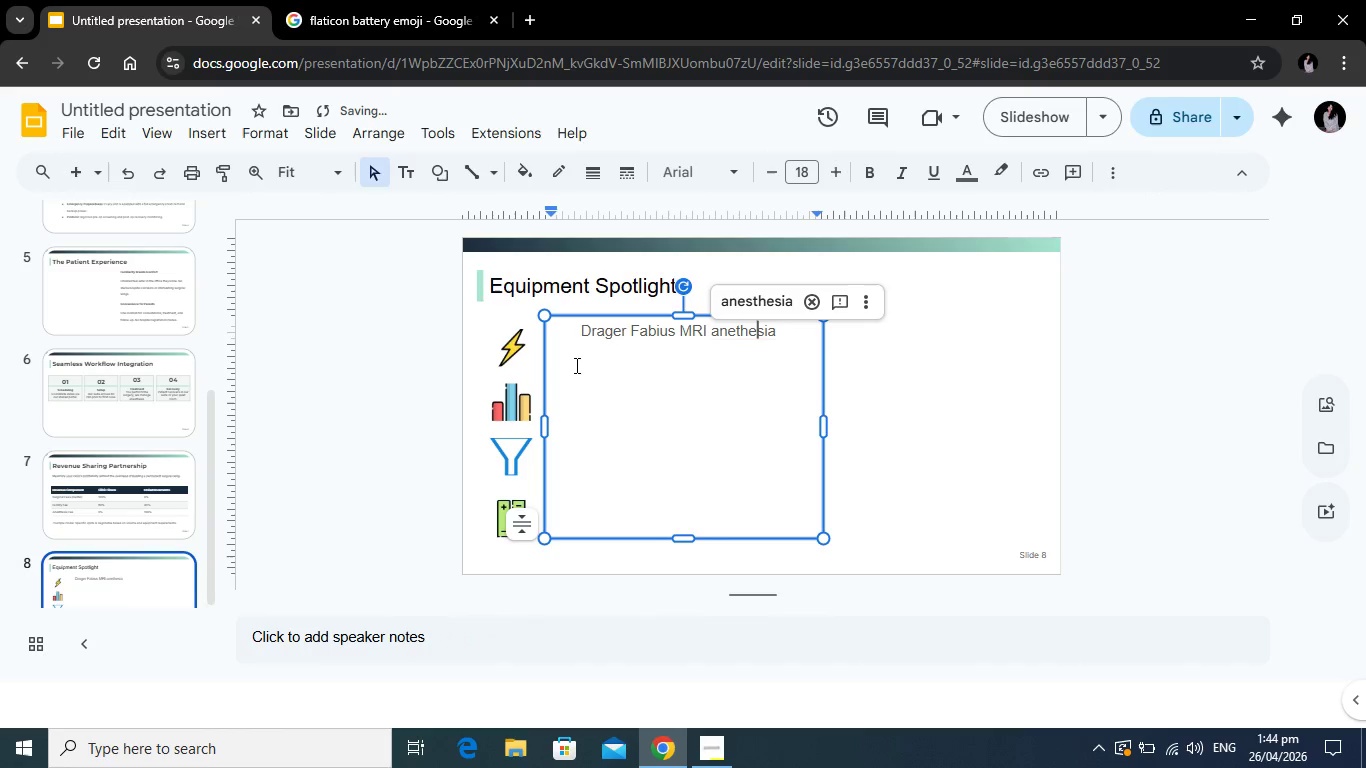 
key(ArrowLeft)
 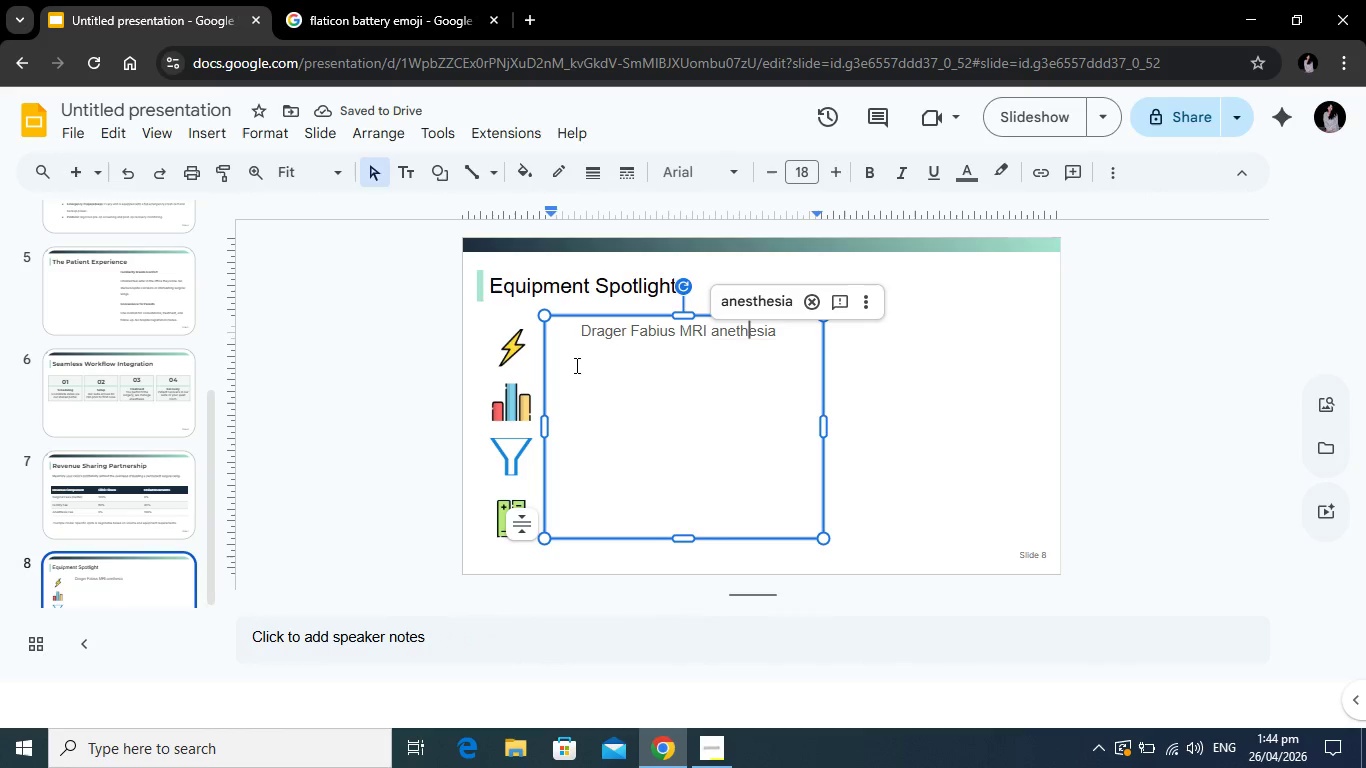 
key(ArrowLeft)
 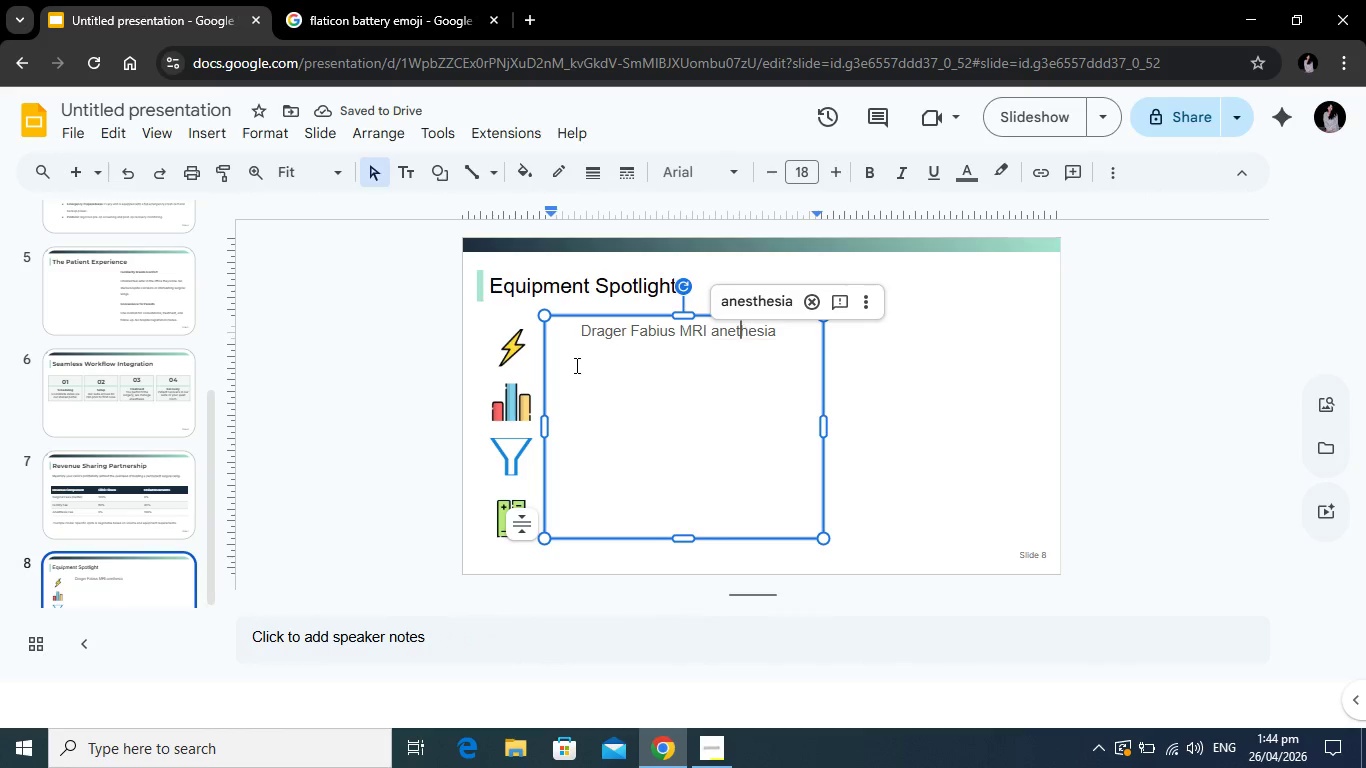 
key(ArrowLeft)
 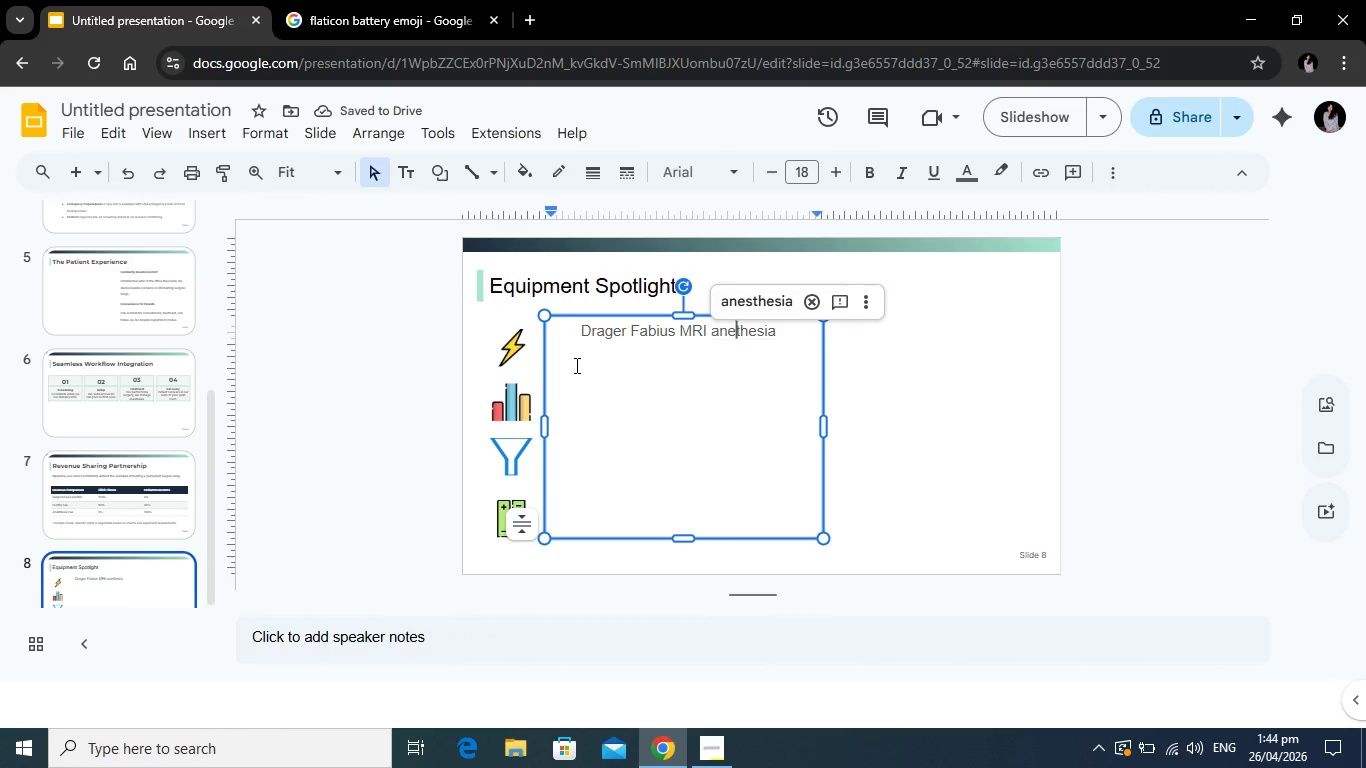 
key(ArrowLeft)
 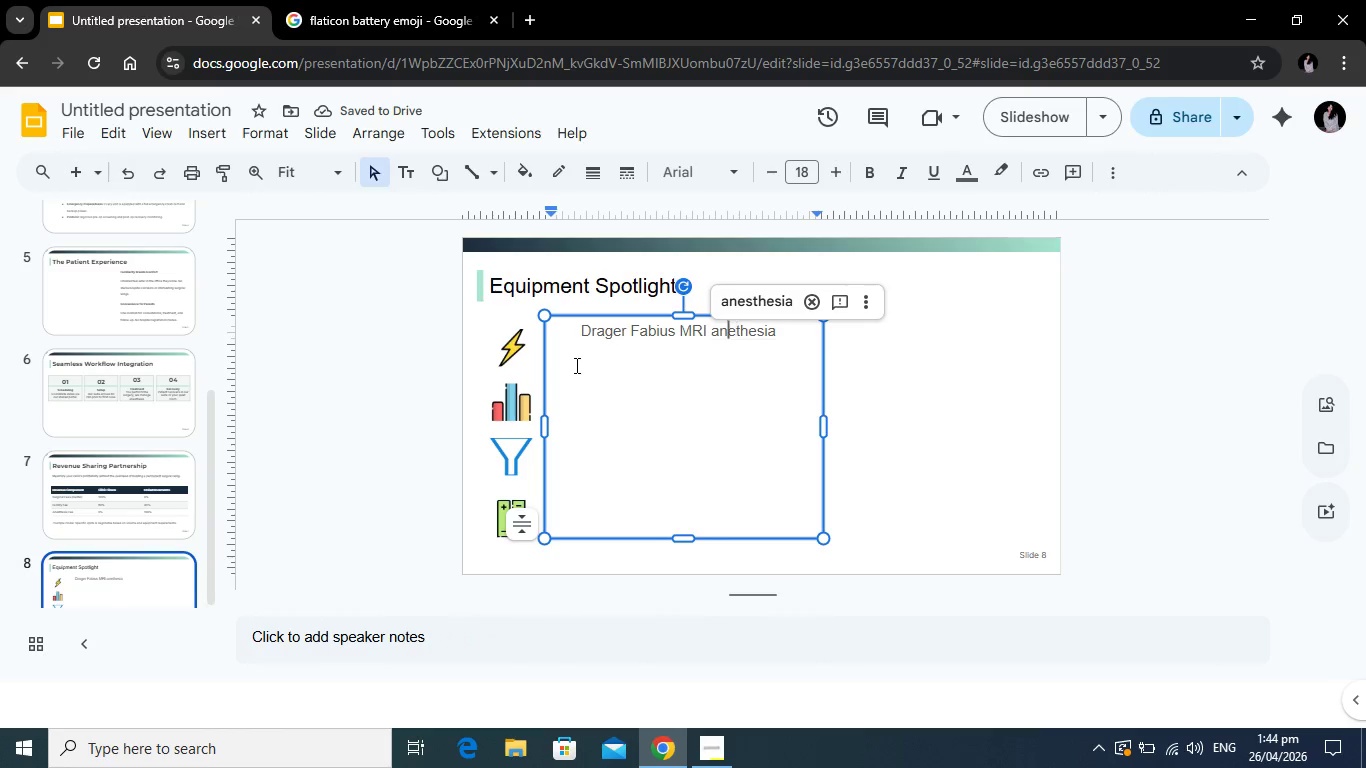 
key(ArrowLeft)
 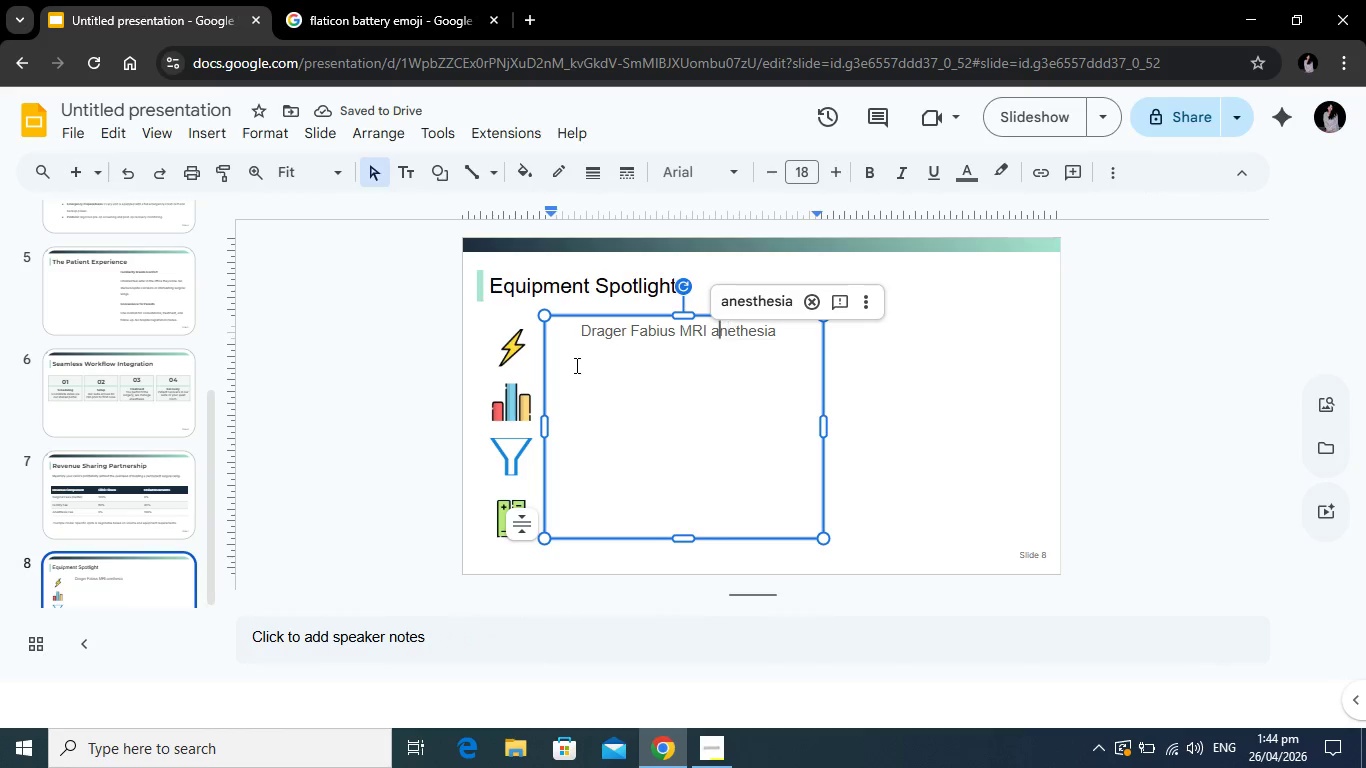 
key(ArrowLeft)
 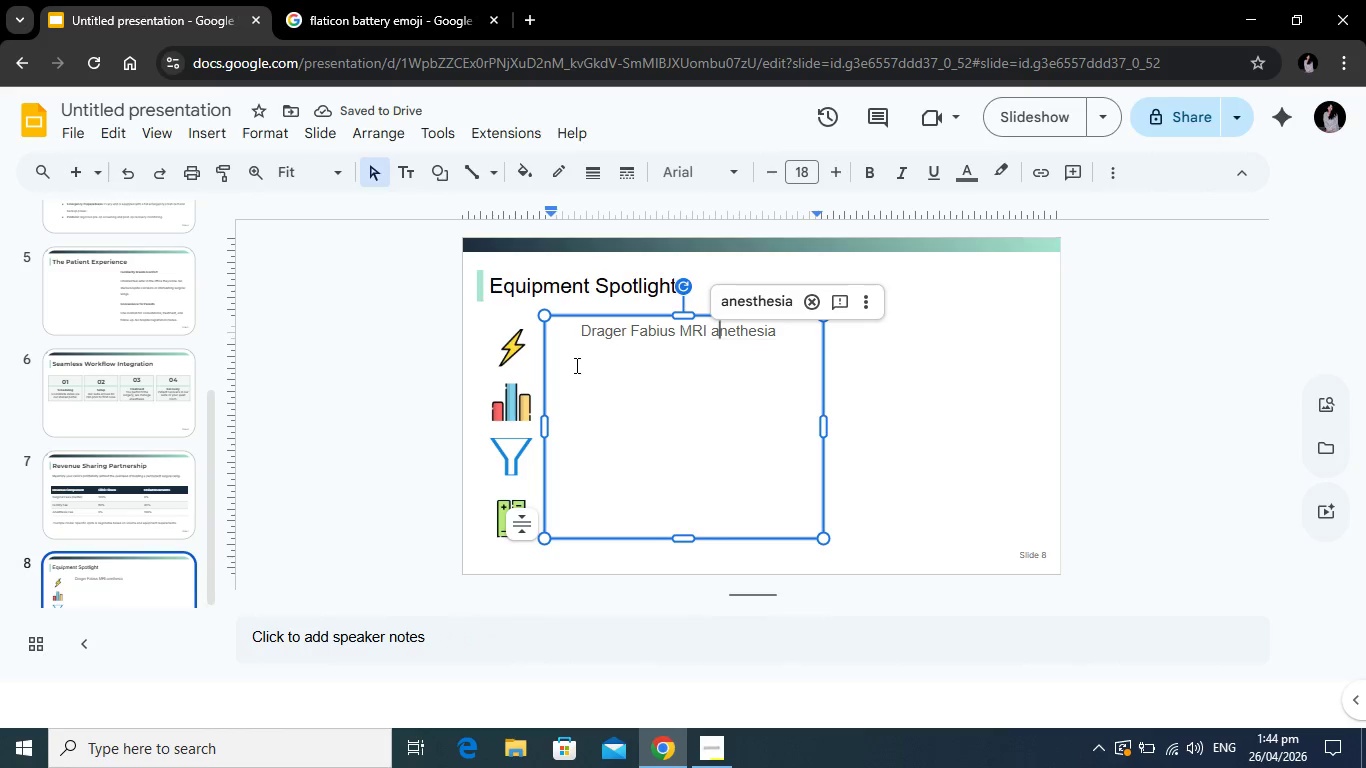 
key(Backspace)
 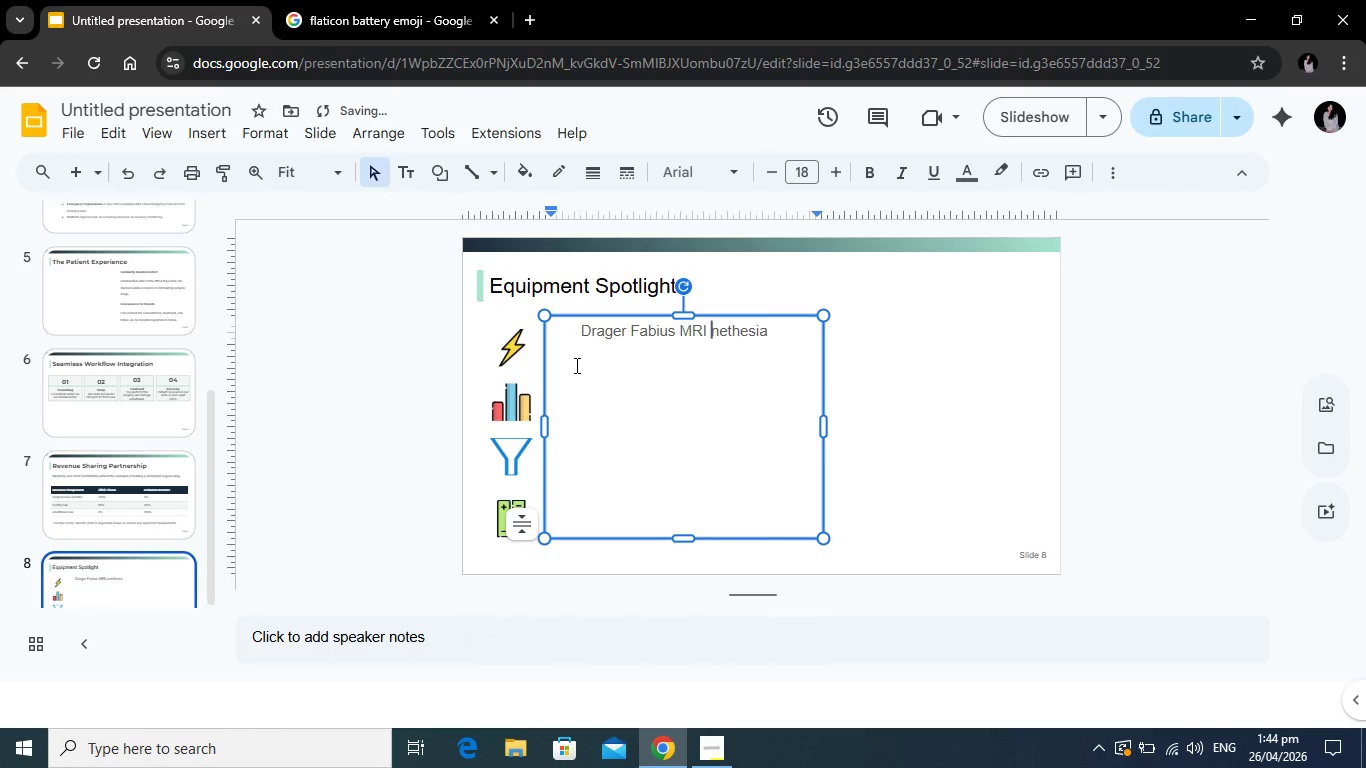 
key(Shift+ShiftRight)
 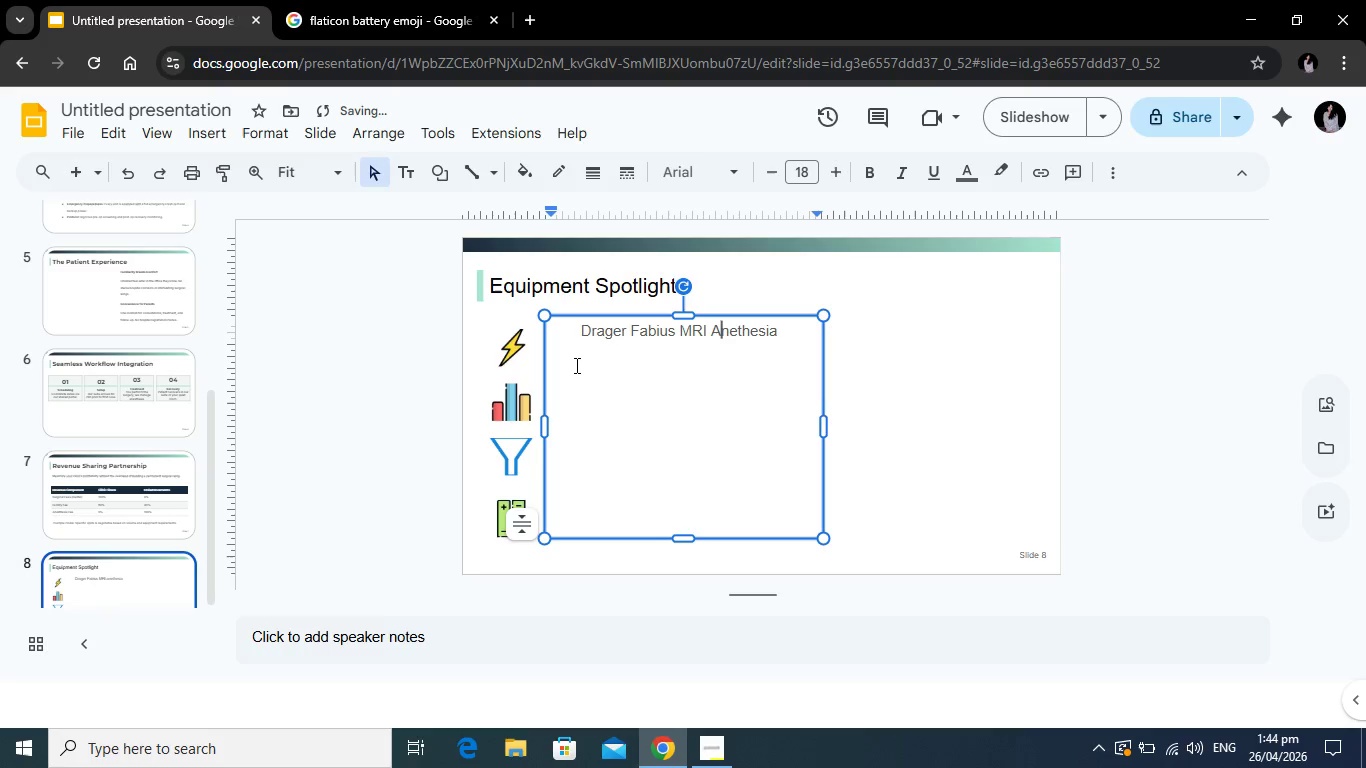 
key(Shift+A)
 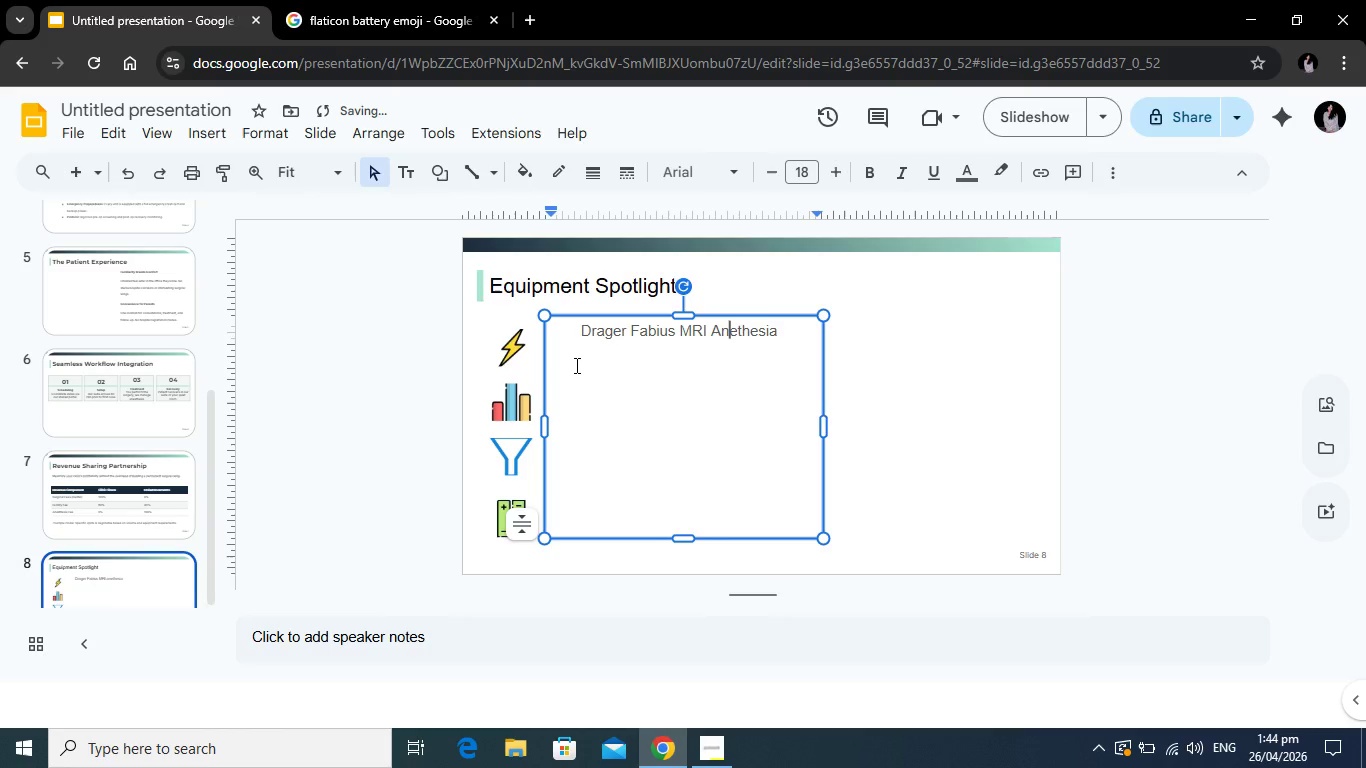 
key(ArrowRight)
 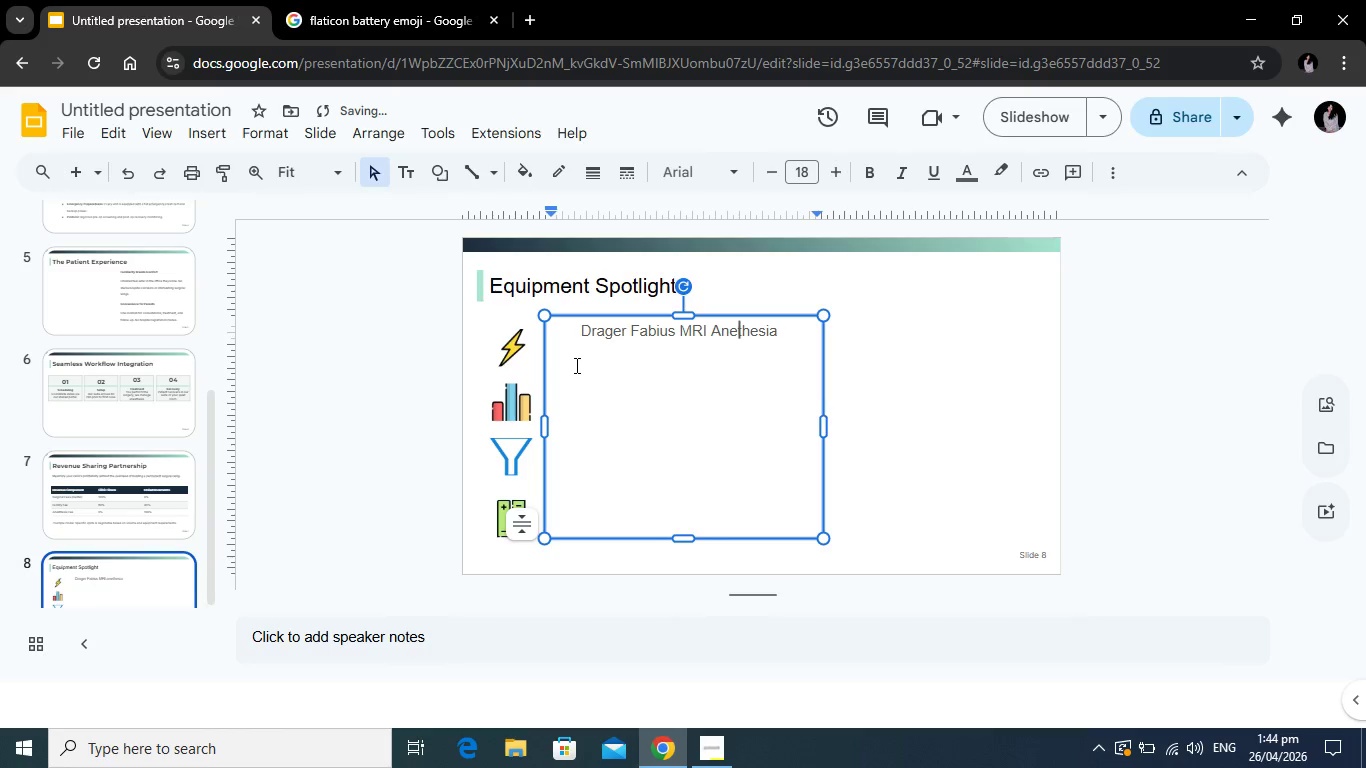 
key(ArrowRight)
 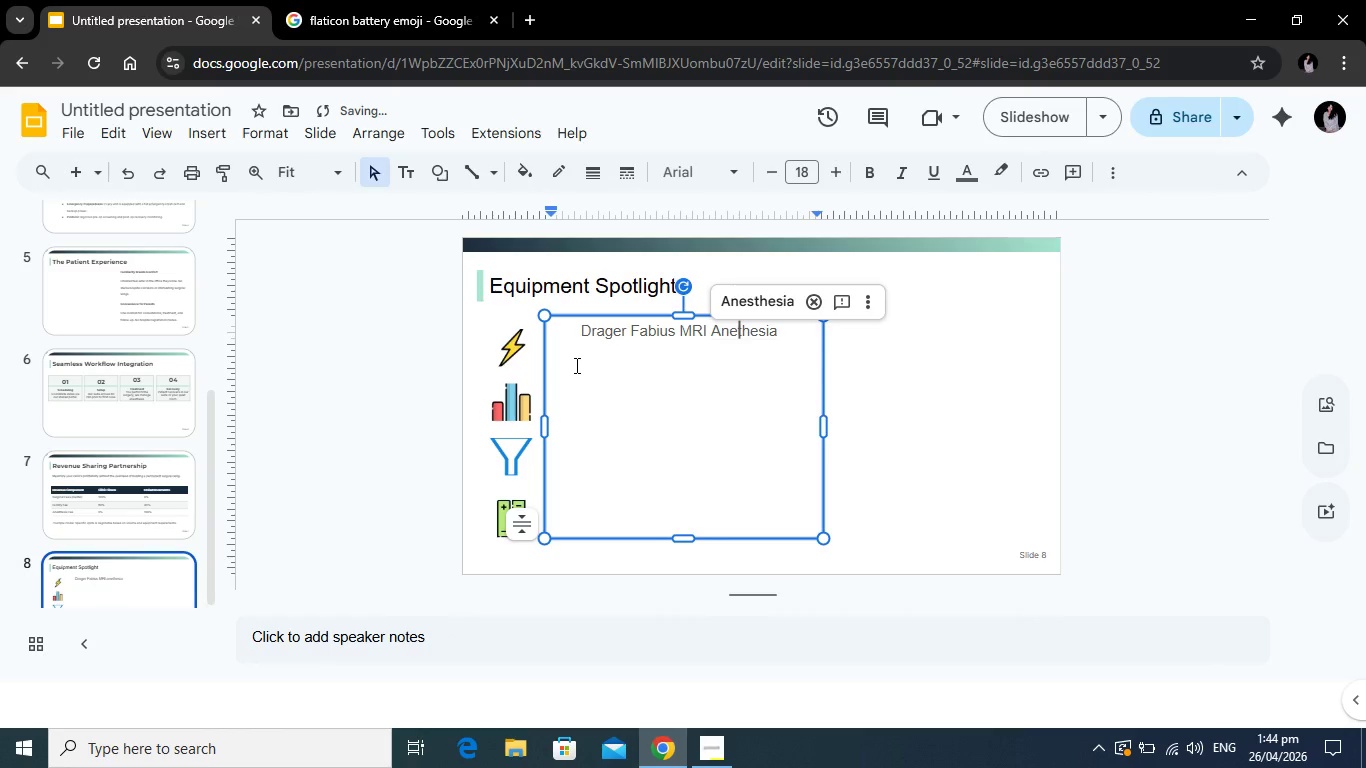 
key(S)
 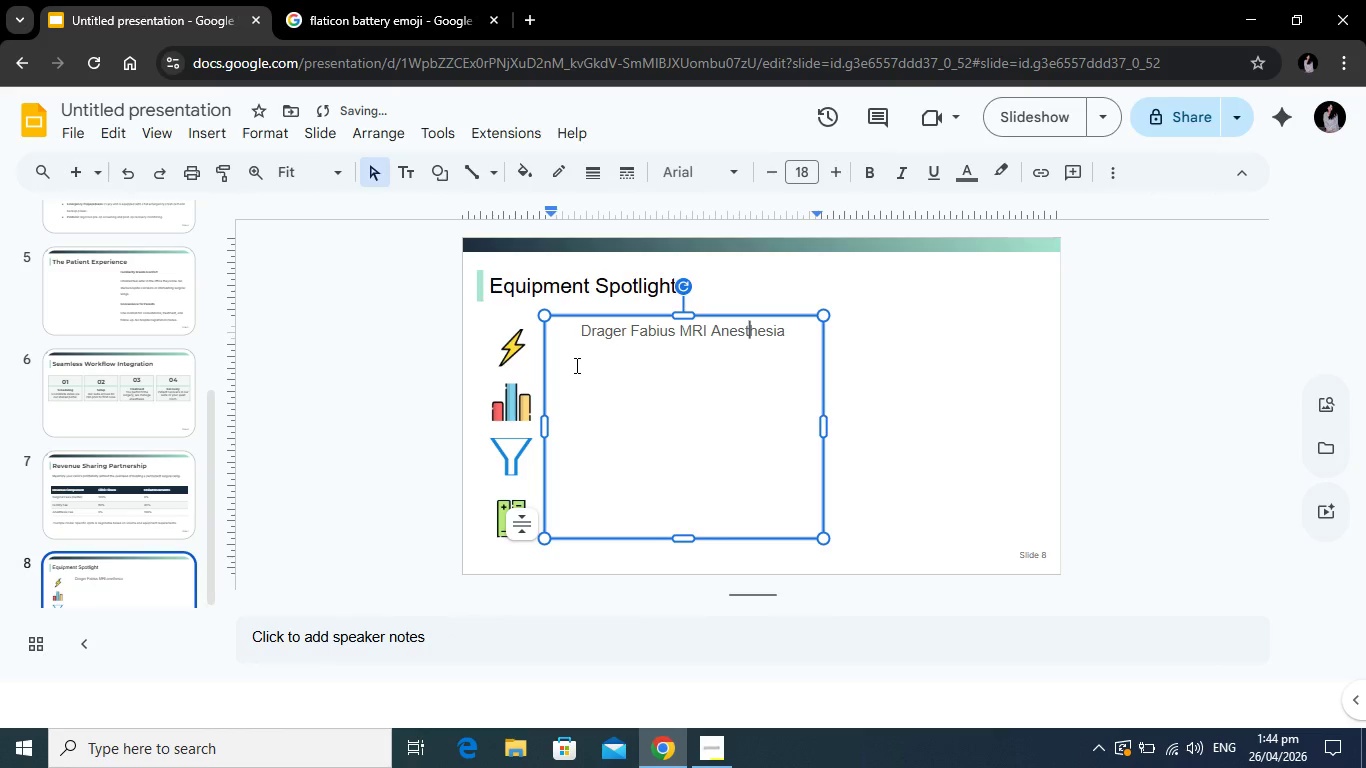 
key(ArrowRight)
 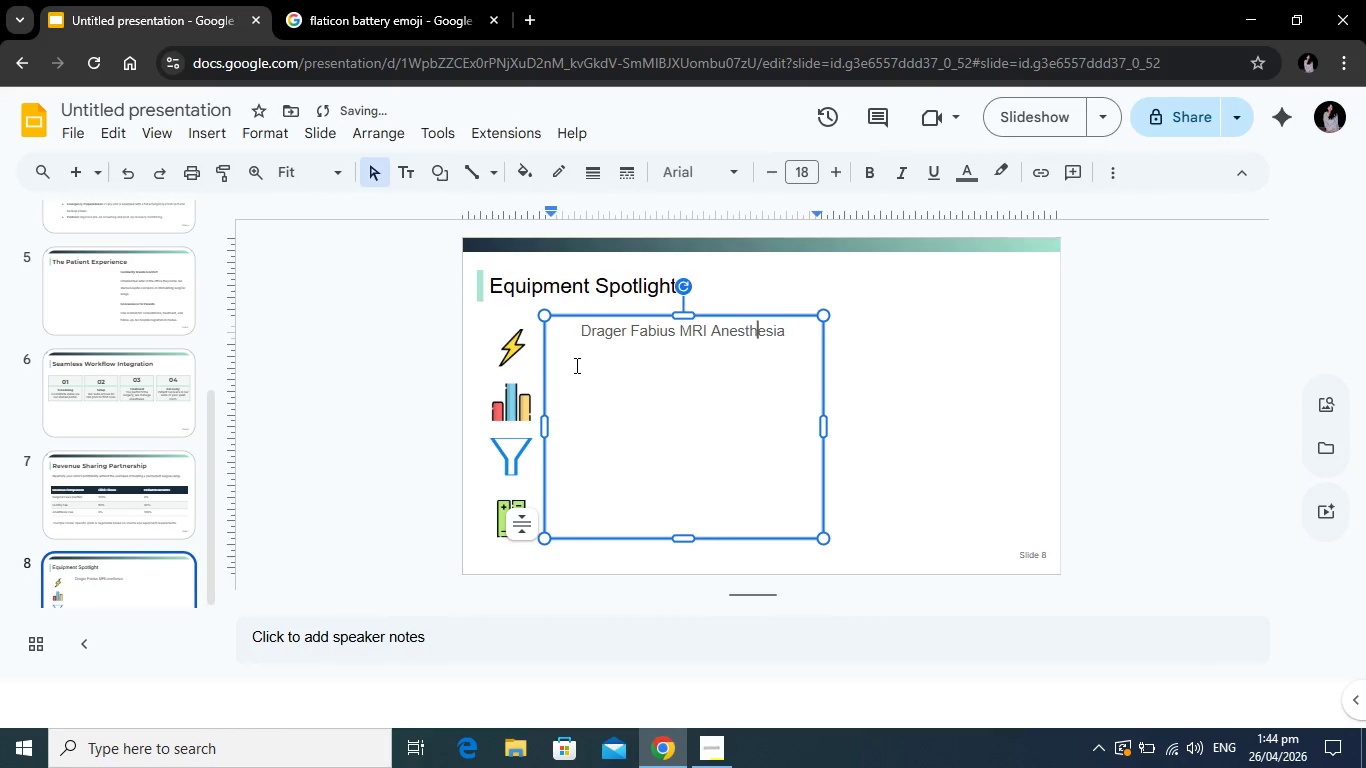 
key(ArrowRight)
 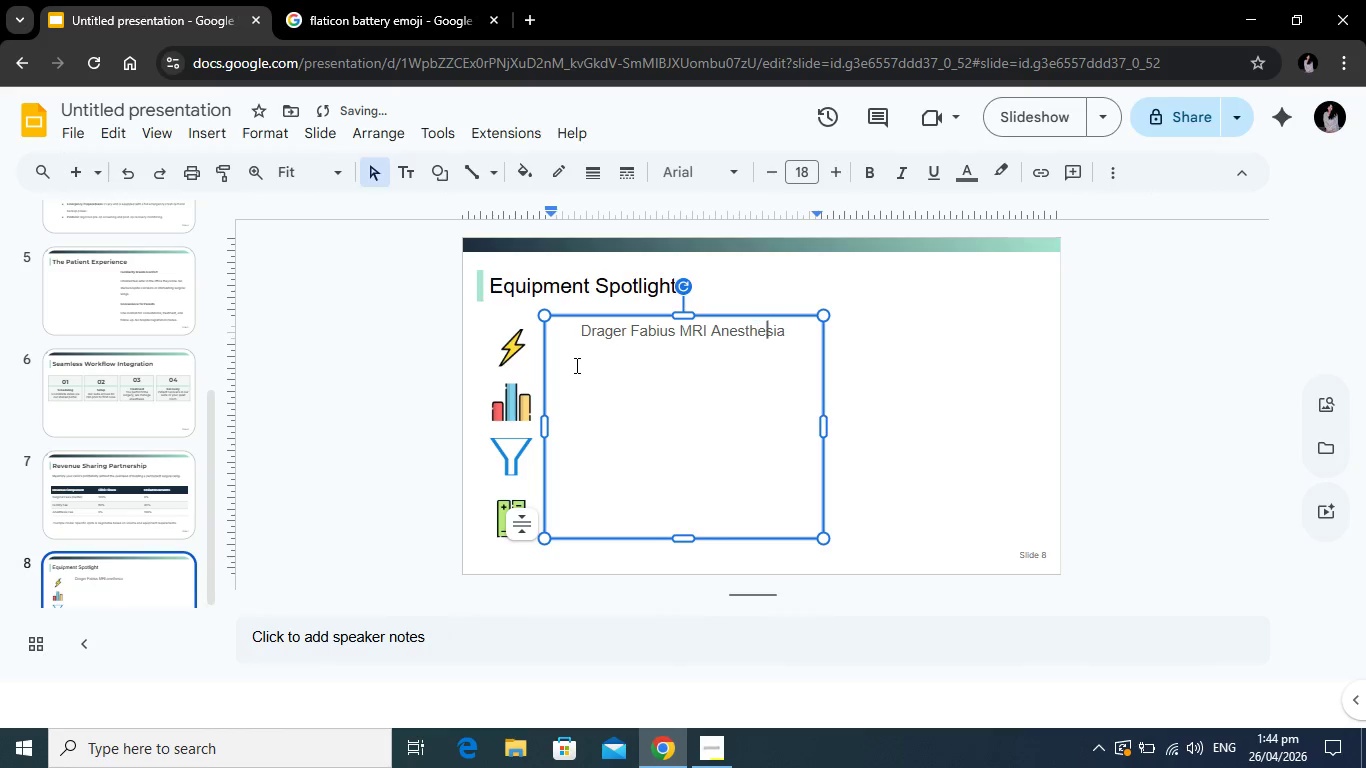 
key(ArrowRight)
 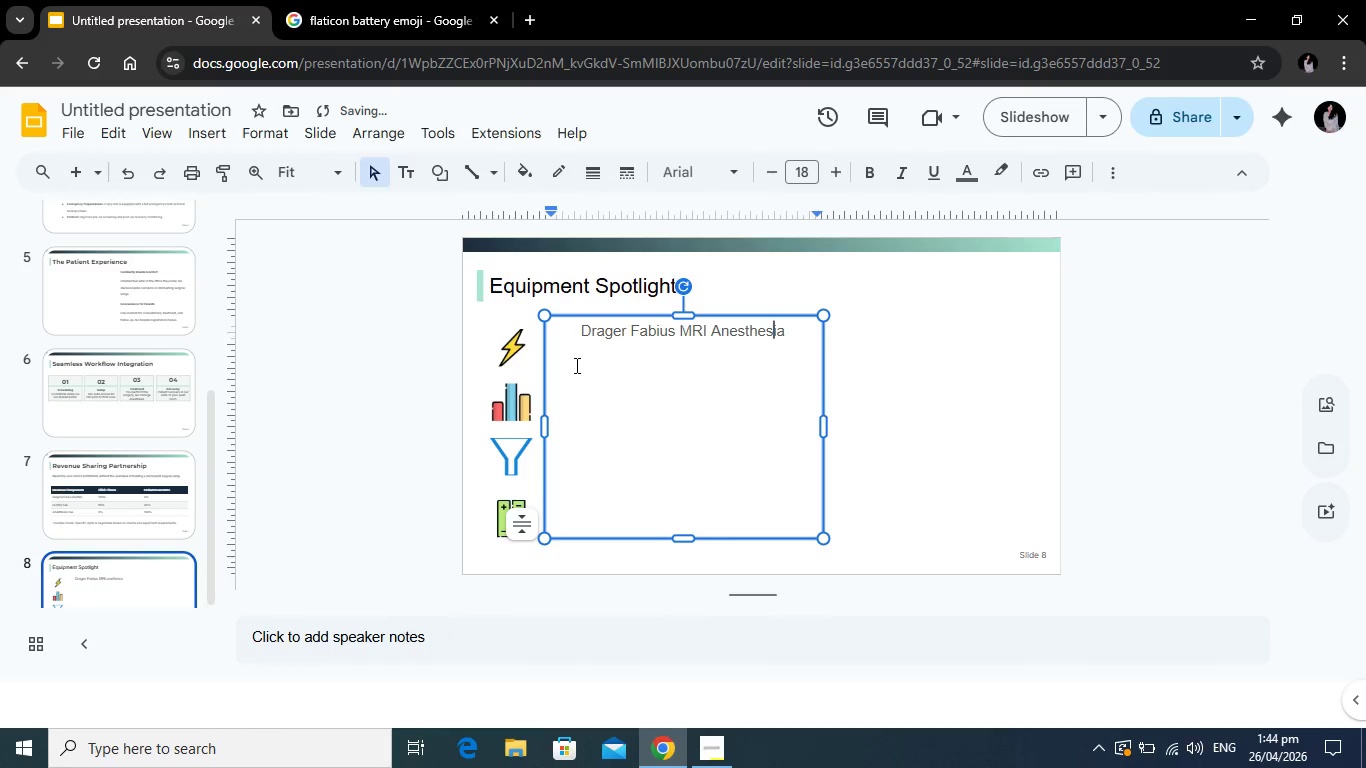 
key(ArrowRight)
 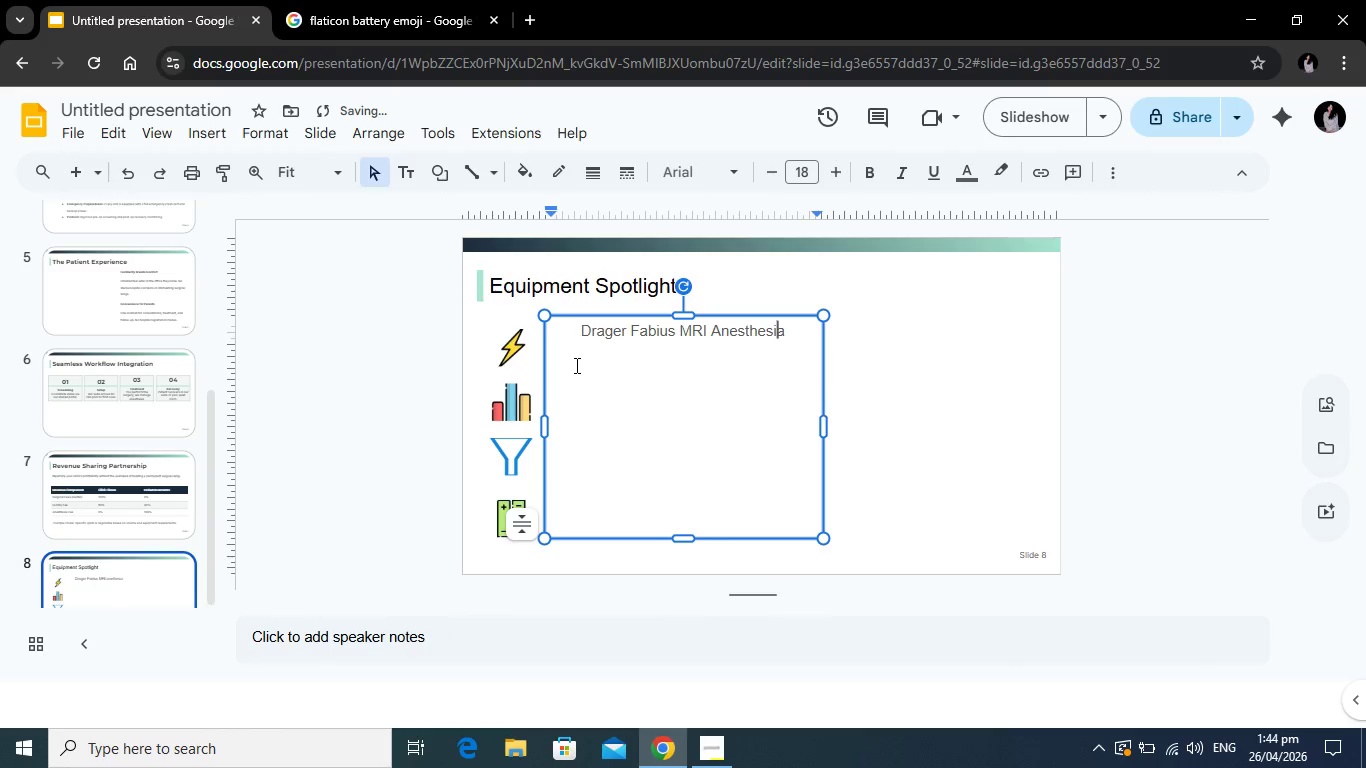 
key(ArrowRight)
 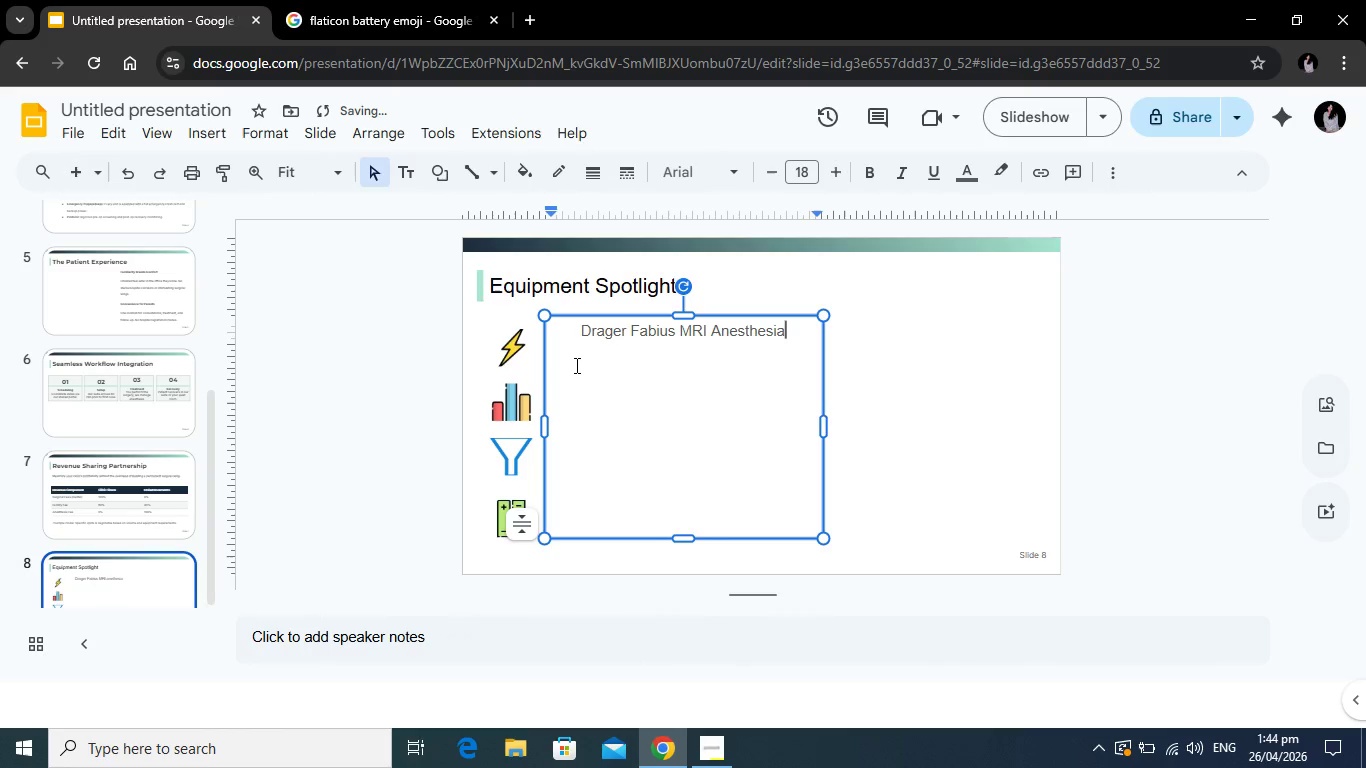 
key(ArrowRight)
 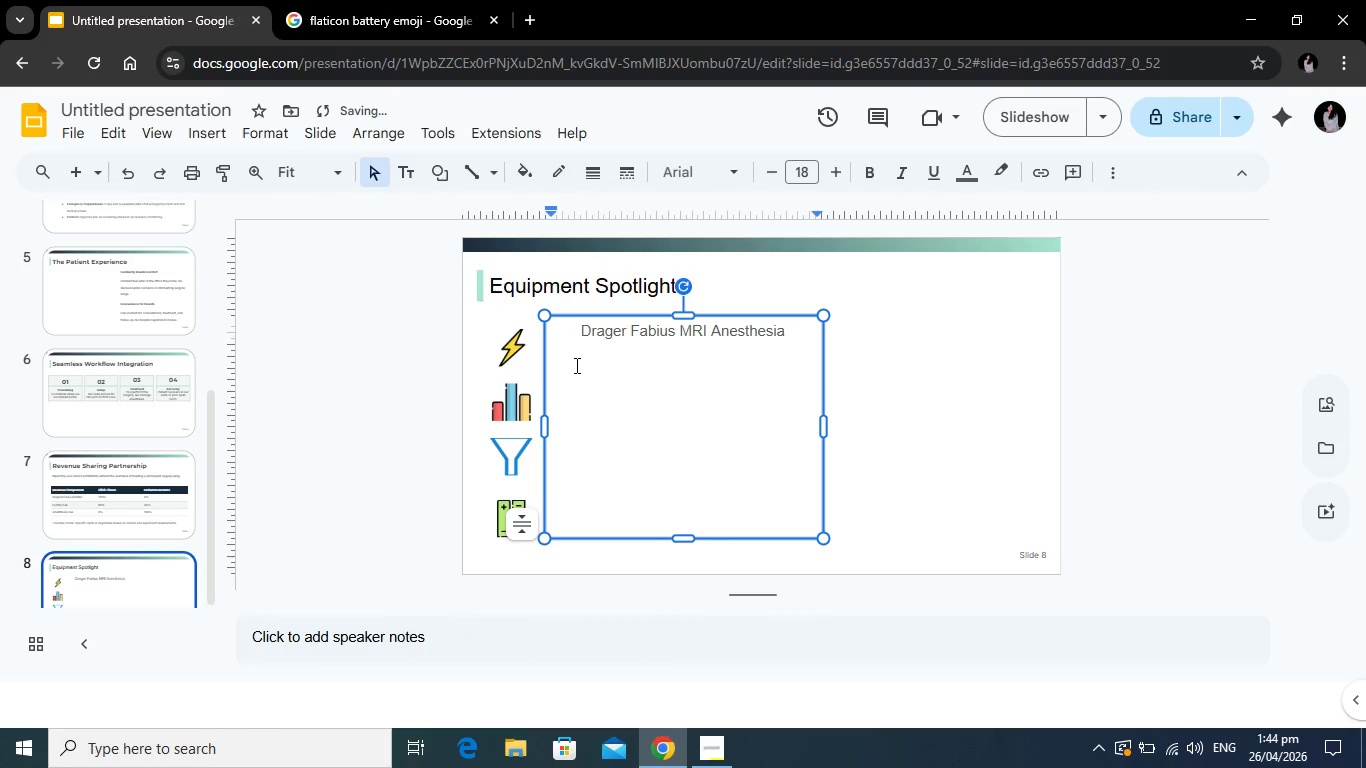 
type( Machie)
key(Backspace)
type(ne: Precision delivery)
 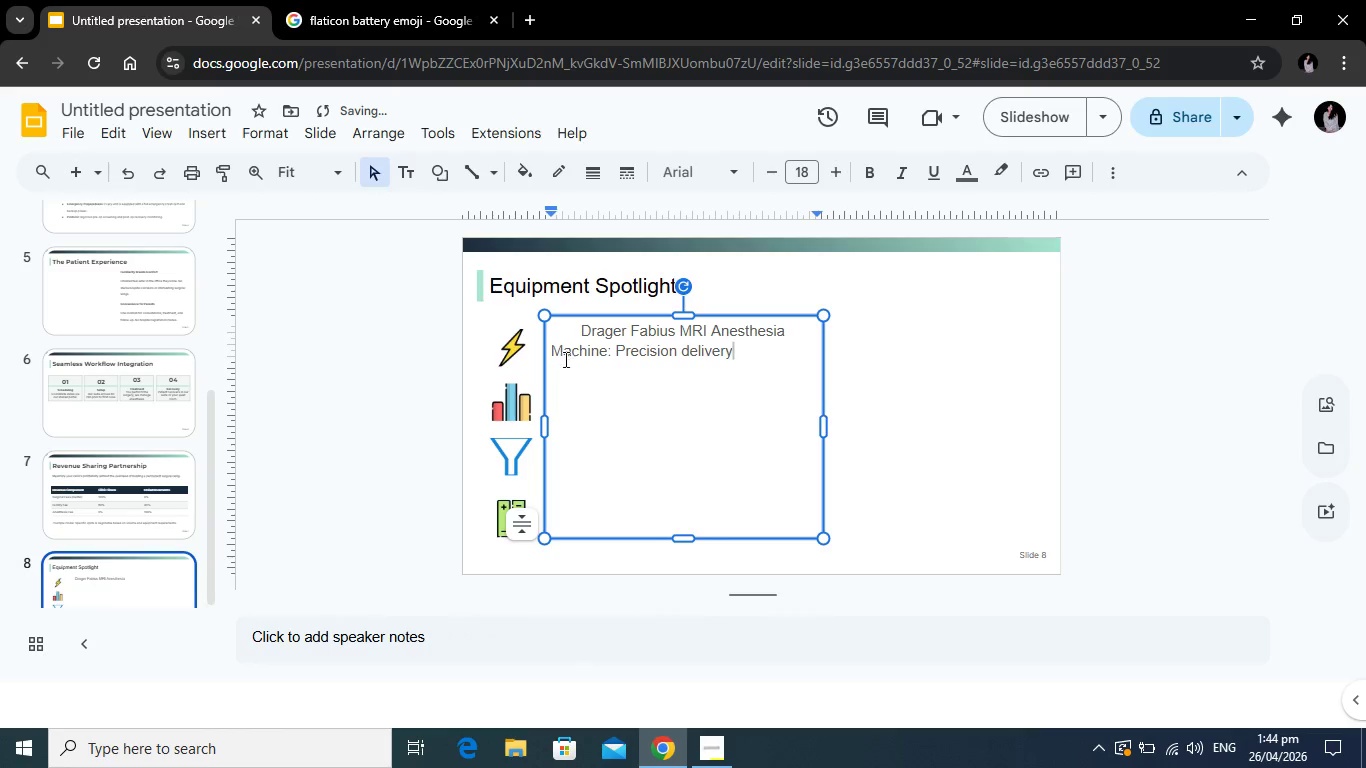 
left_click([517, 349])
 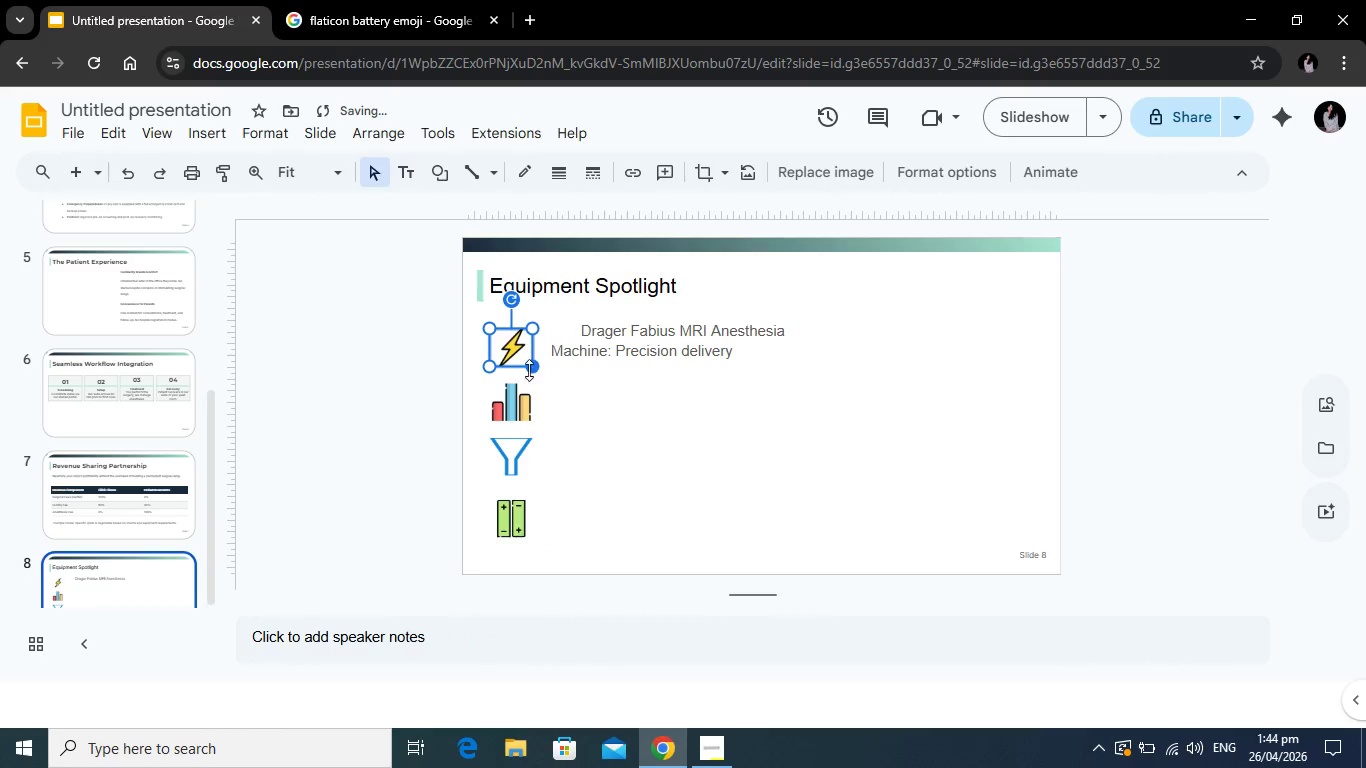 
left_click([529, 367])
 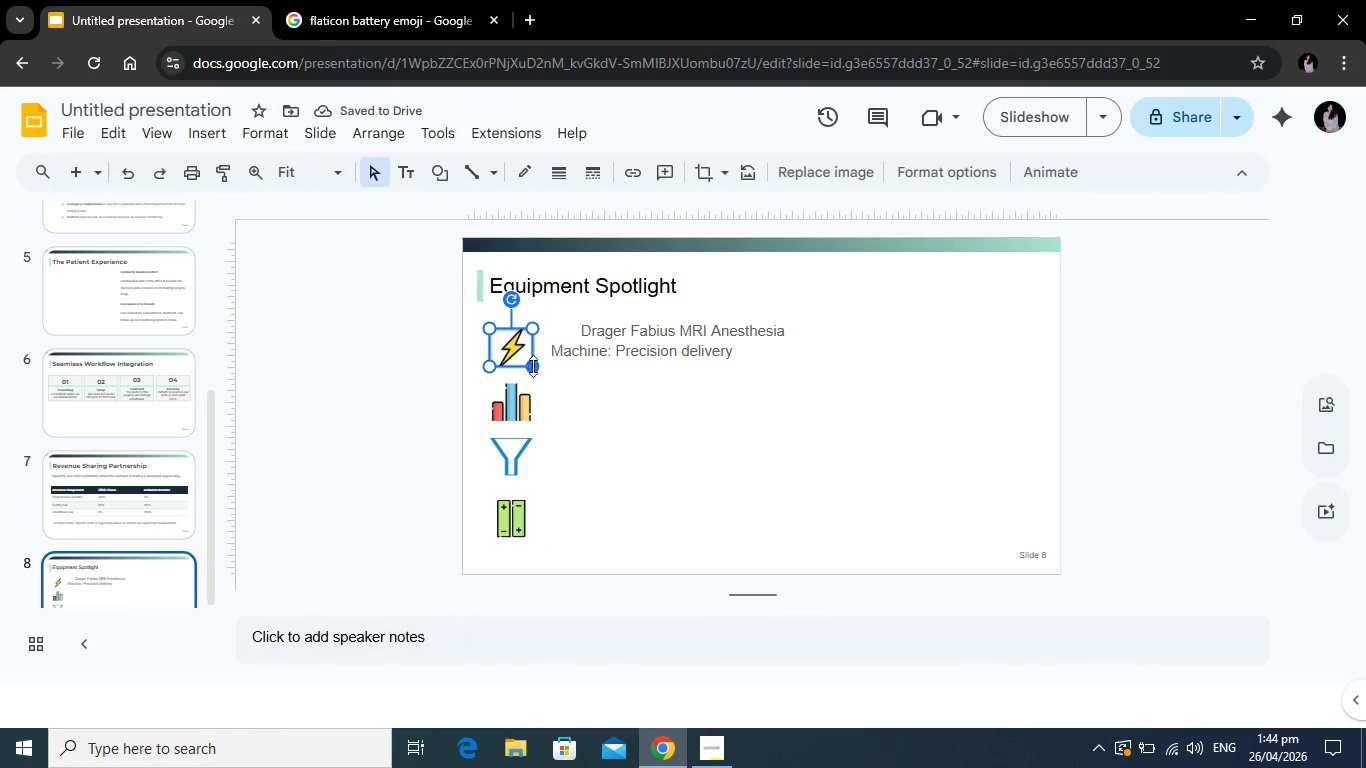 
left_click_drag(start_coordinate=[534, 367], to_coordinate=[516, 352])
 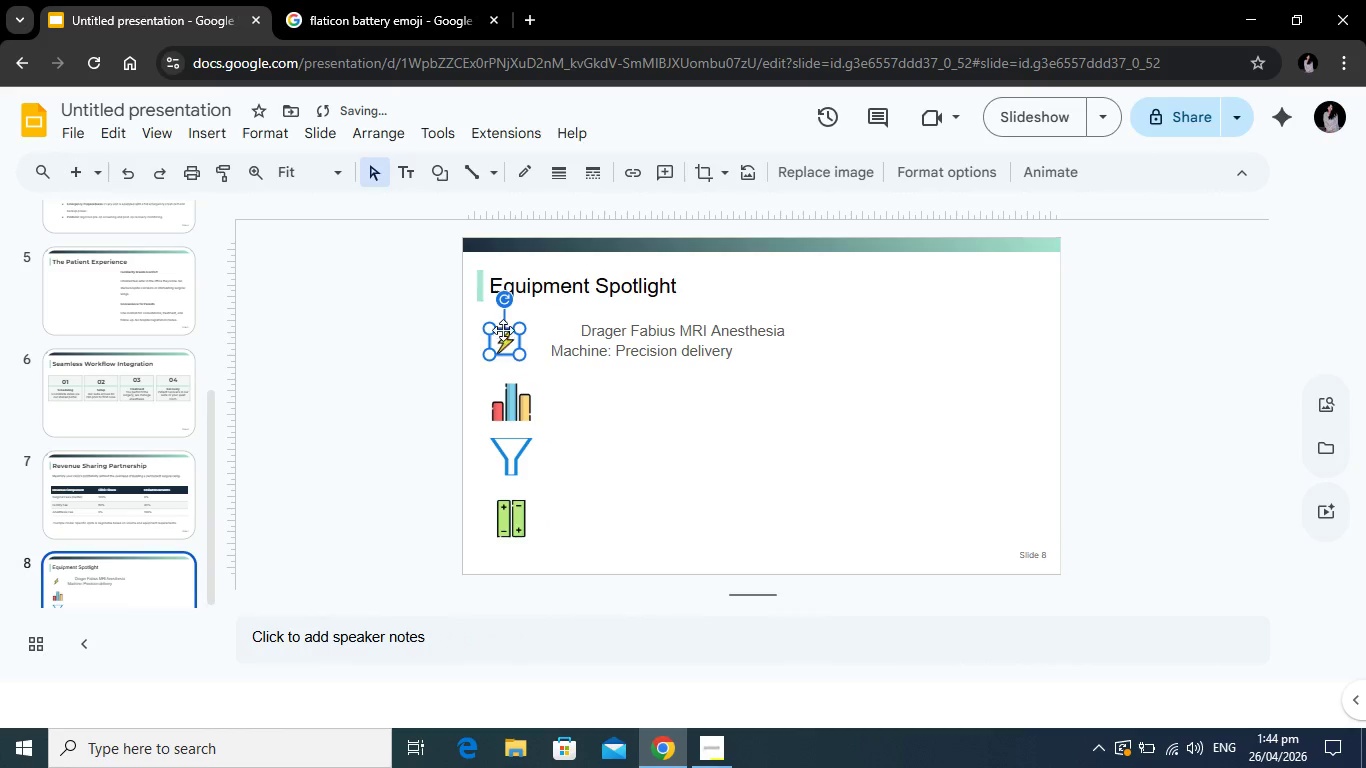 
left_click_drag(start_coordinate=[503, 328], to_coordinate=[523, 329])
 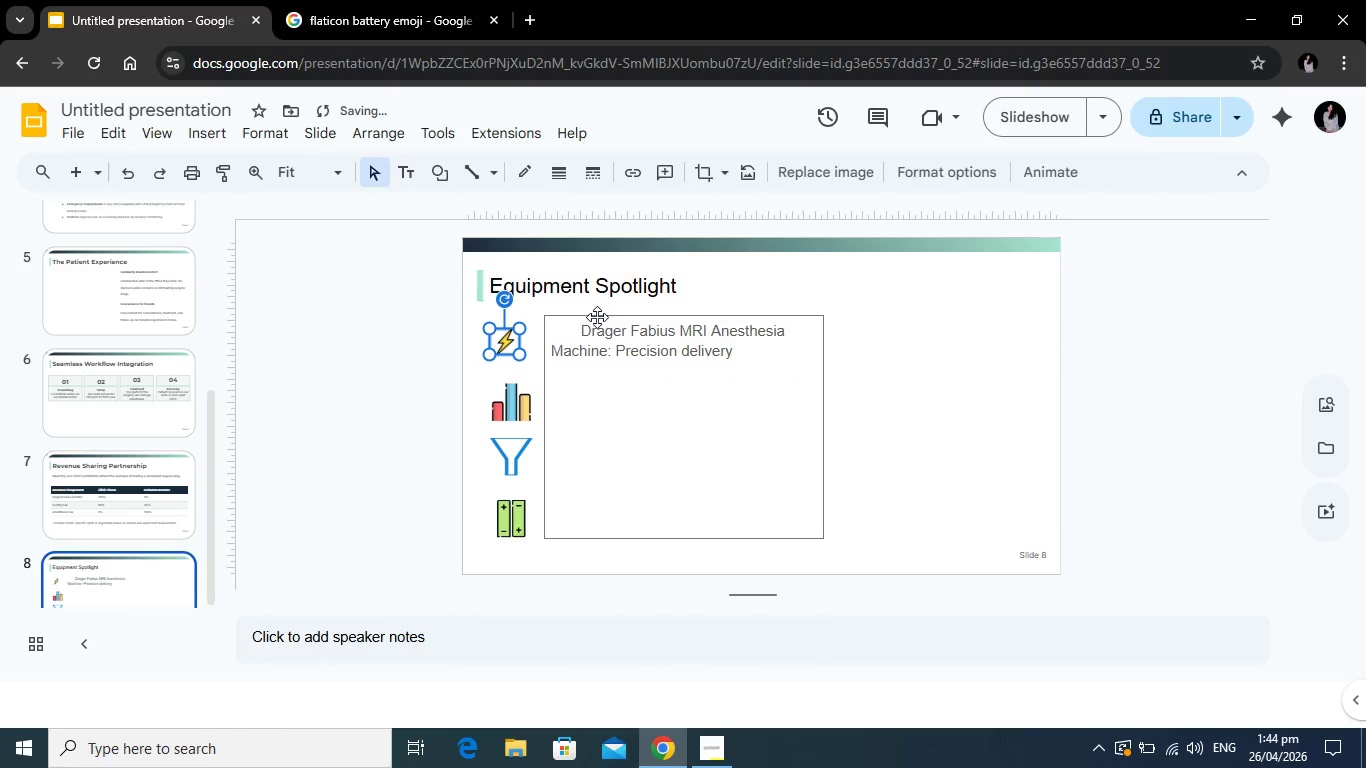 
left_click_drag(start_coordinate=[597, 317], to_coordinate=[537, 321])
 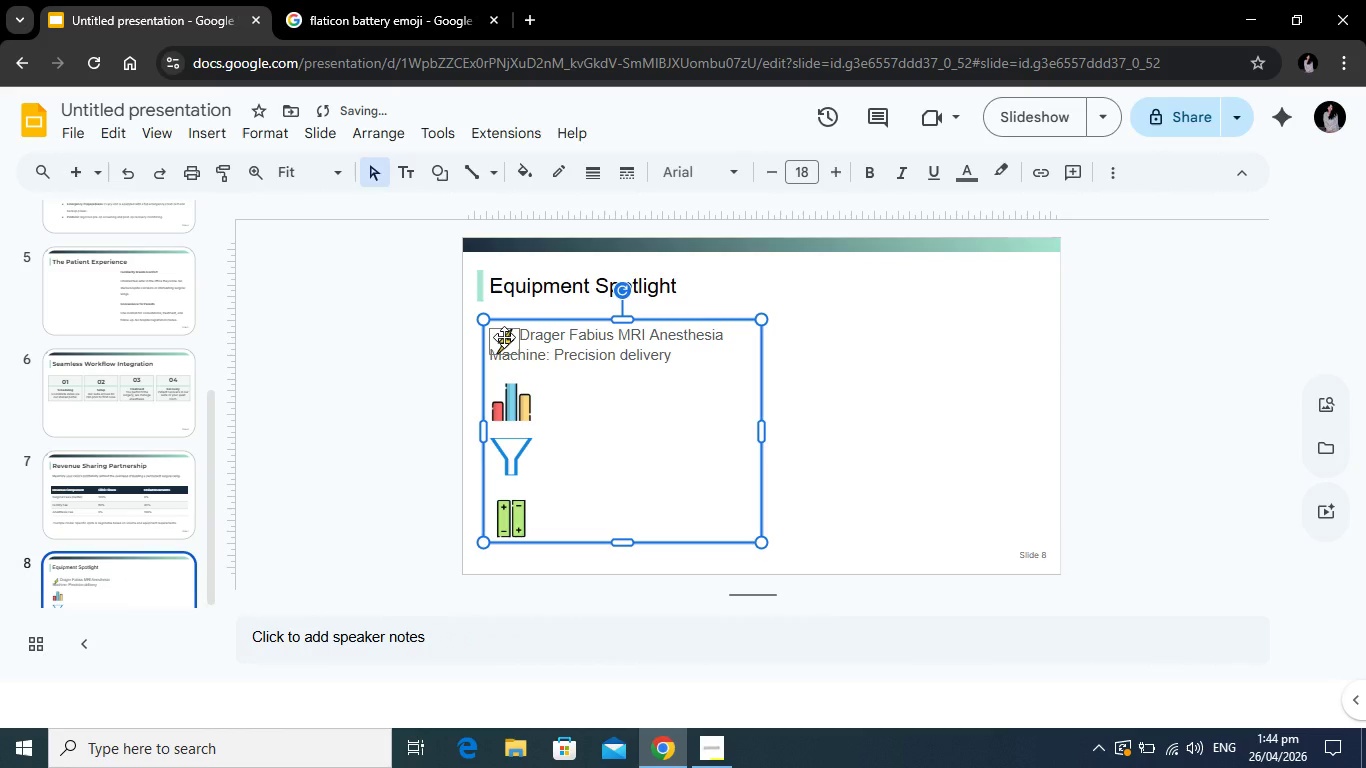 
left_click_drag(start_coordinate=[504, 337], to_coordinate=[504, 331])
 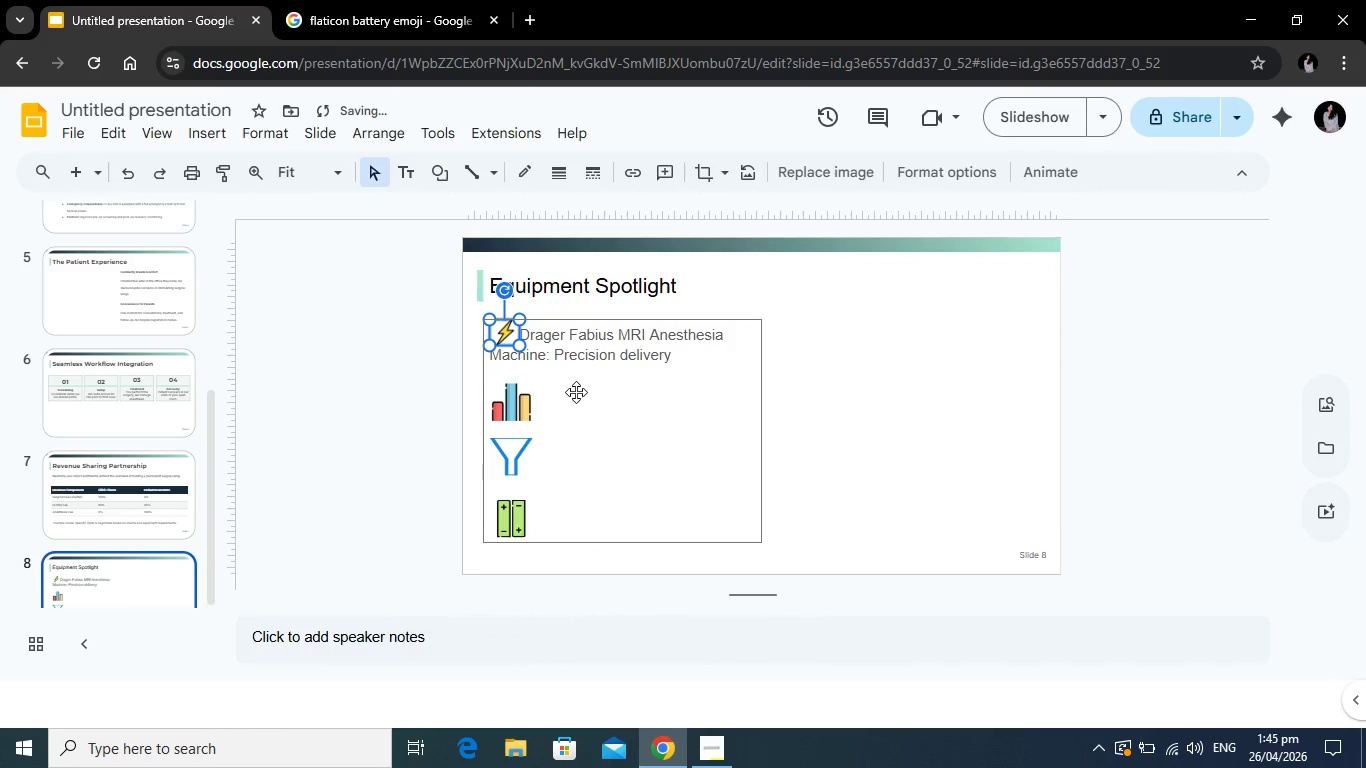 
left_click([576, 392])
 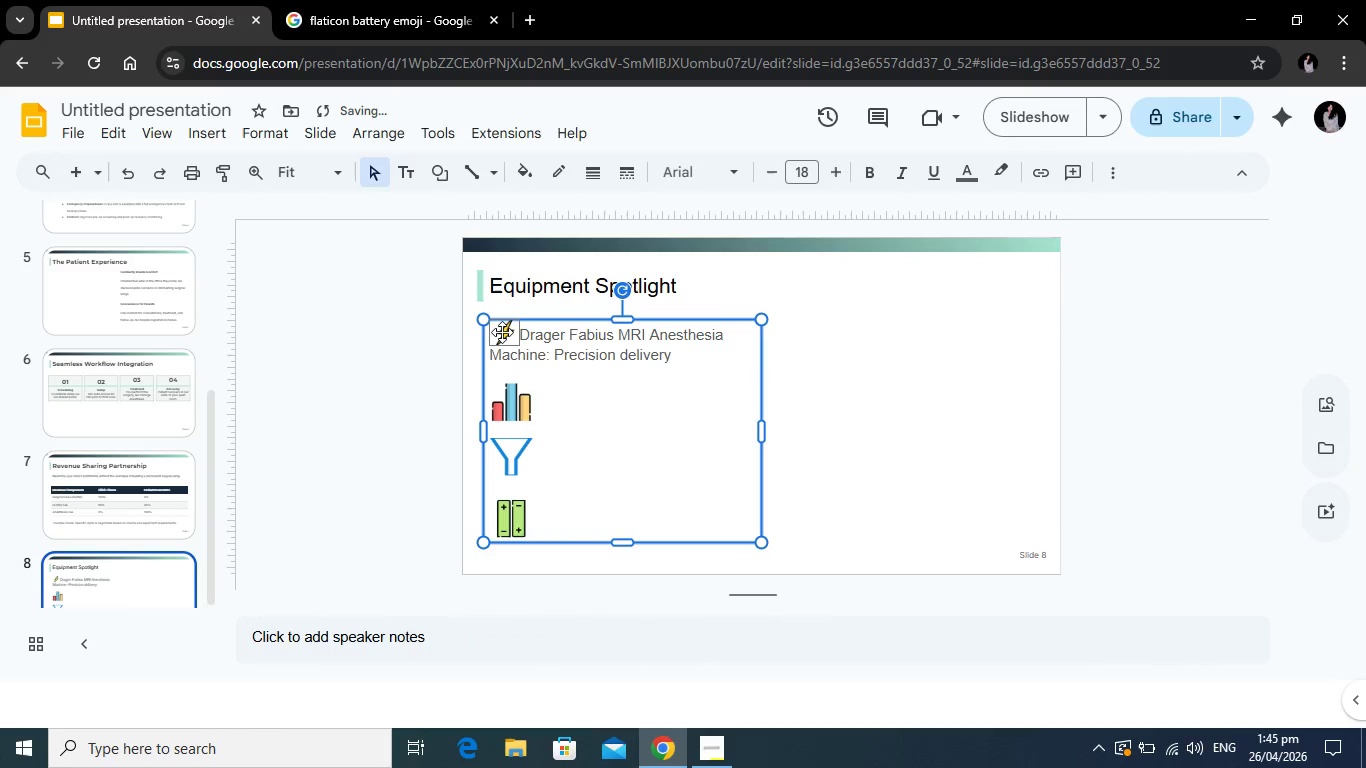 
left_click([502, 331])
 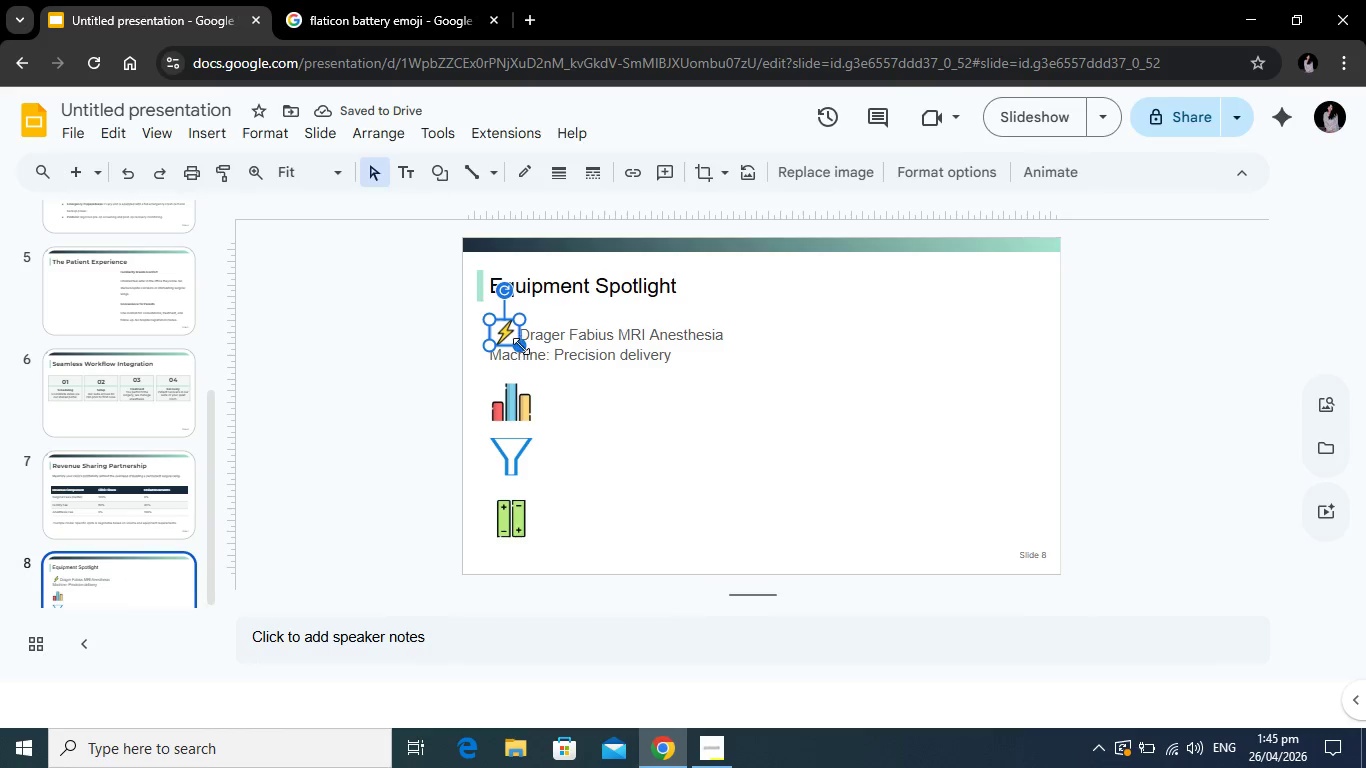 
left_click_drag(start_coordinate=[521, 346], to_coordinate=[513, 335])
 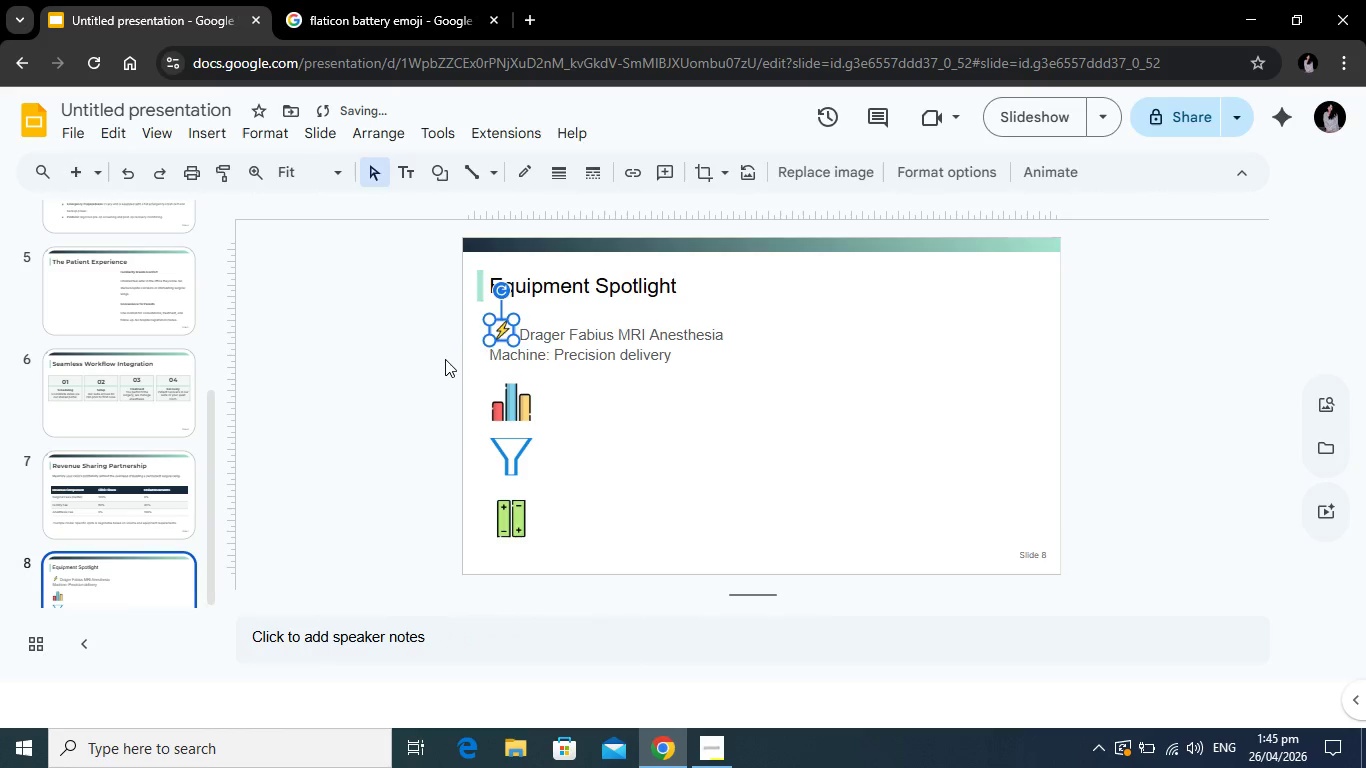 
left_click([444, 359])
 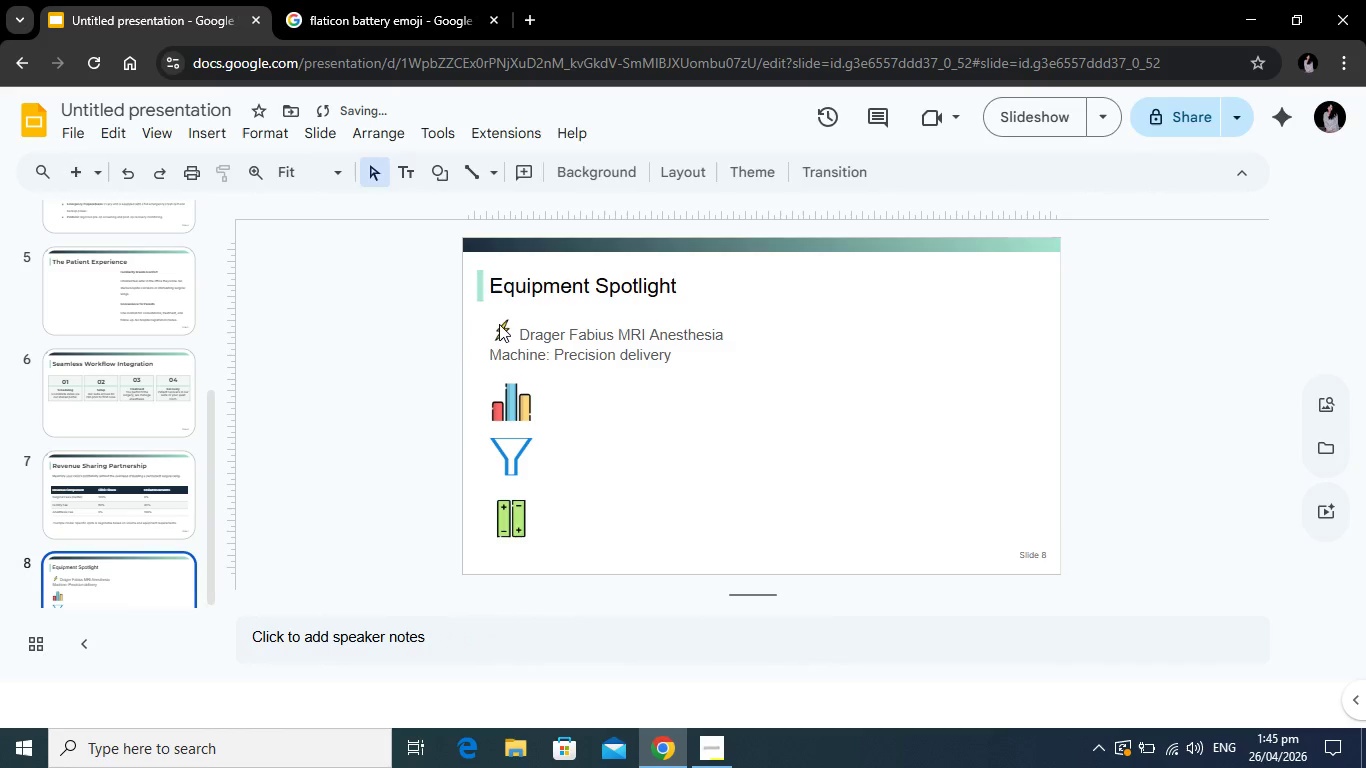 
left_click([499, 324])
 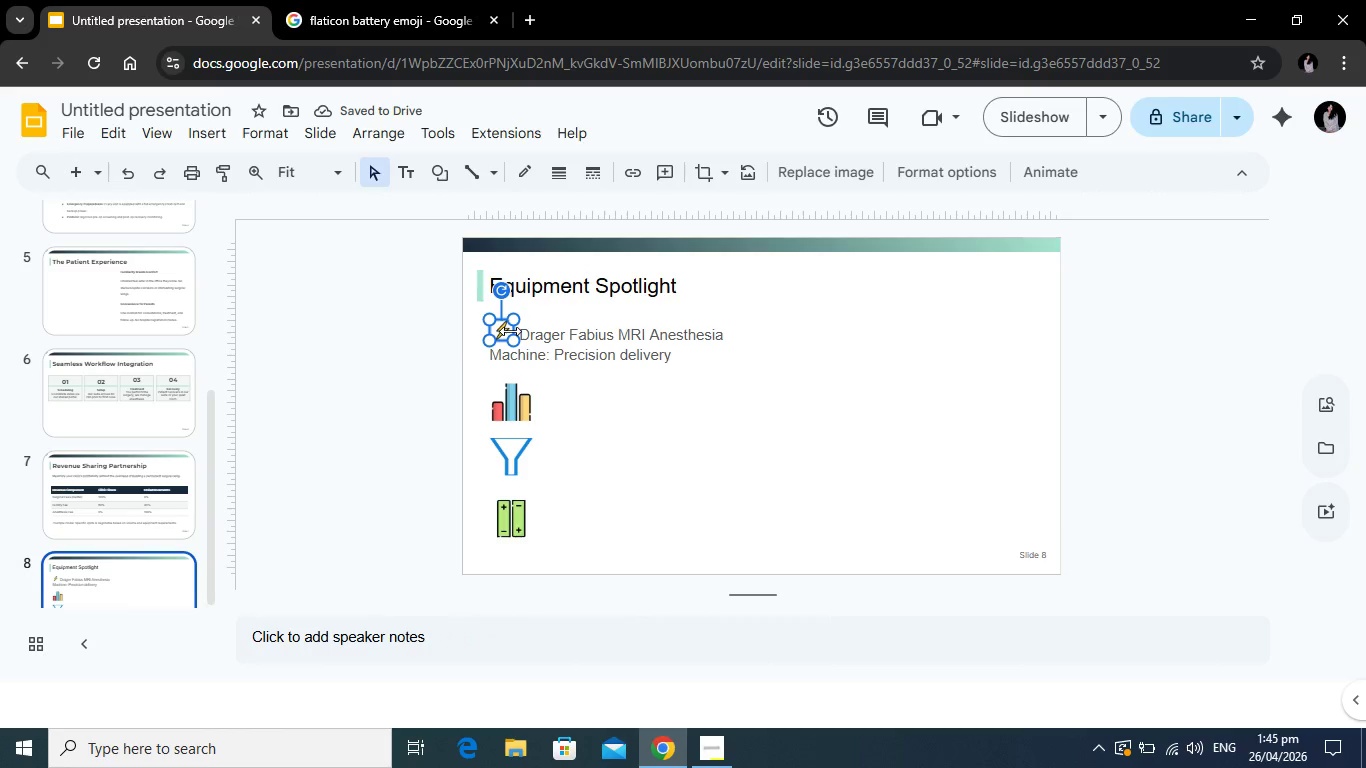 
left_click_drag(start_coordinate=[506, 330], to_coordinate=[505, 336])
 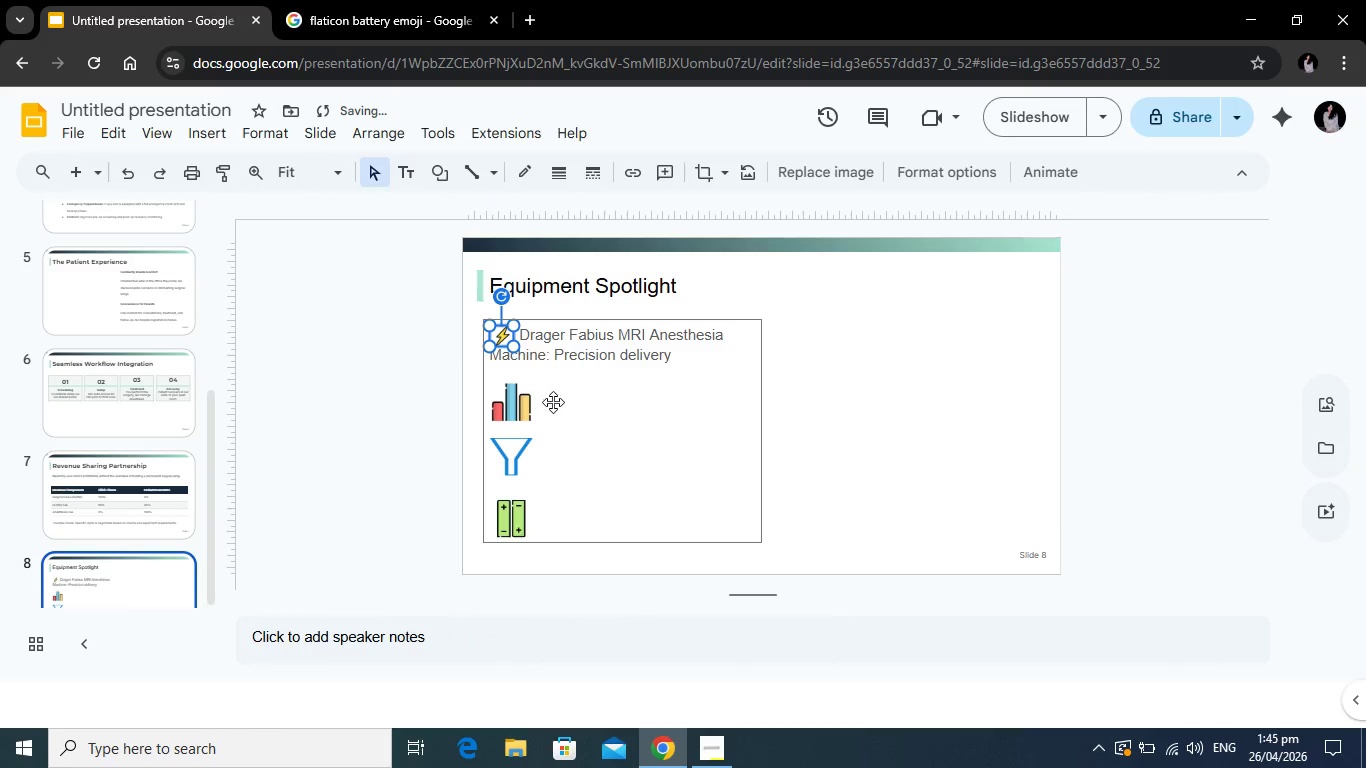 
left_click([553, 402])
 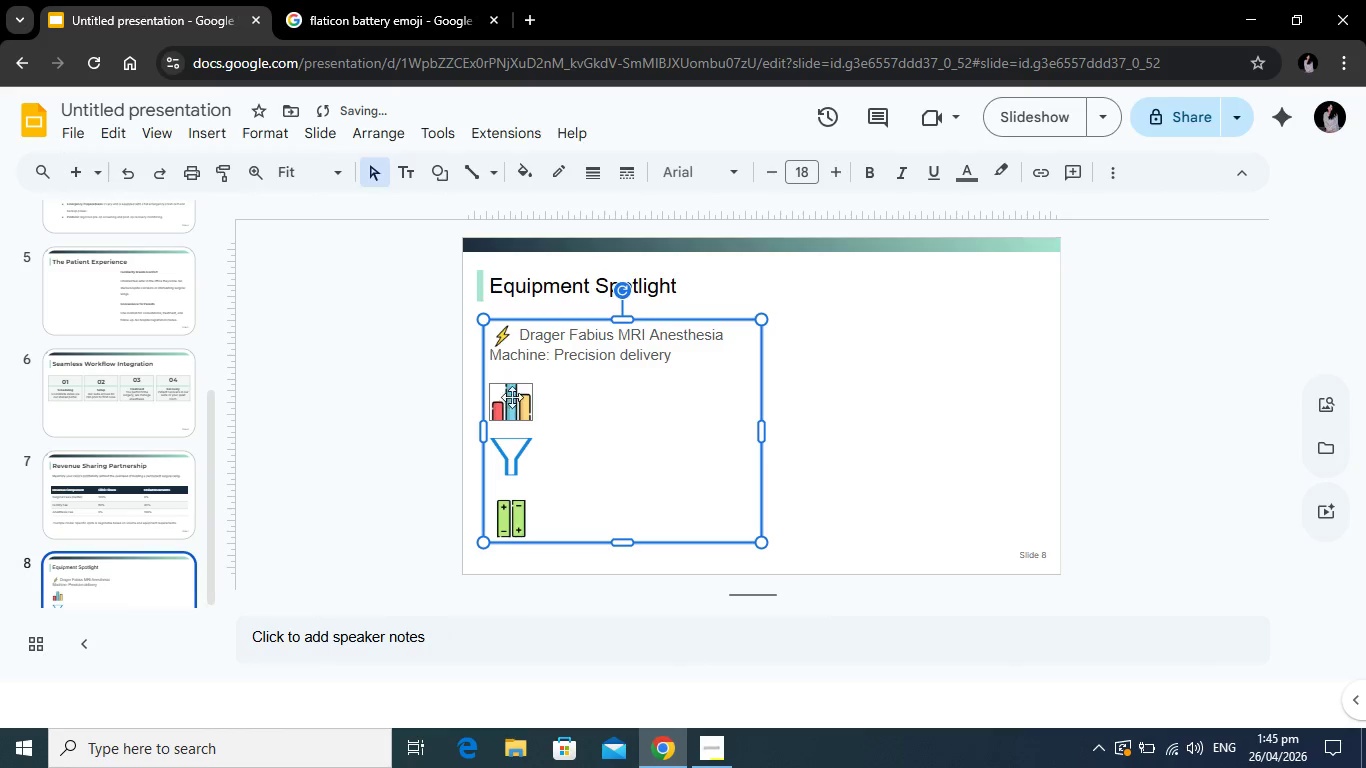 
left_click_drag(start_coordinate=[514, 404], to_coordinate=[861, 397])
 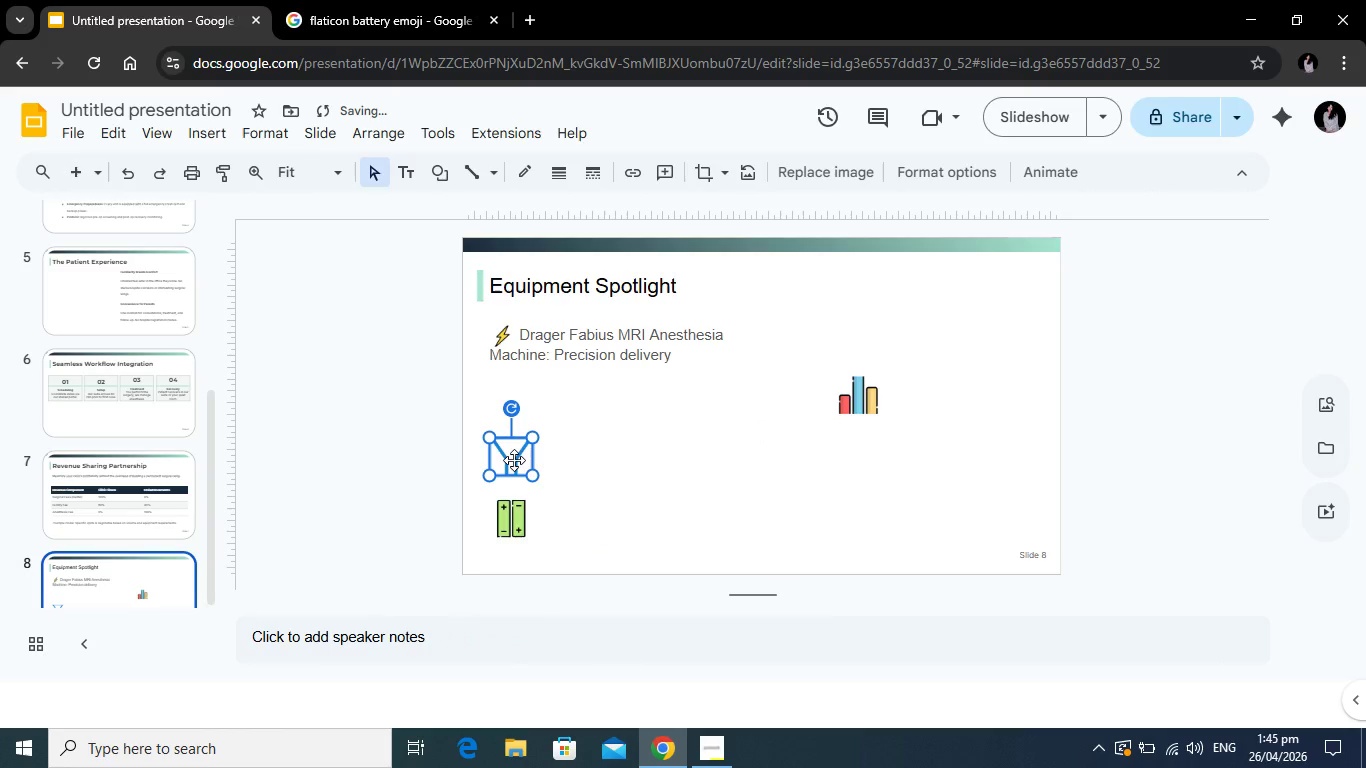 
left_click_drag(start_coordinate=[514, 460], to_coordinate=[867, 453])
 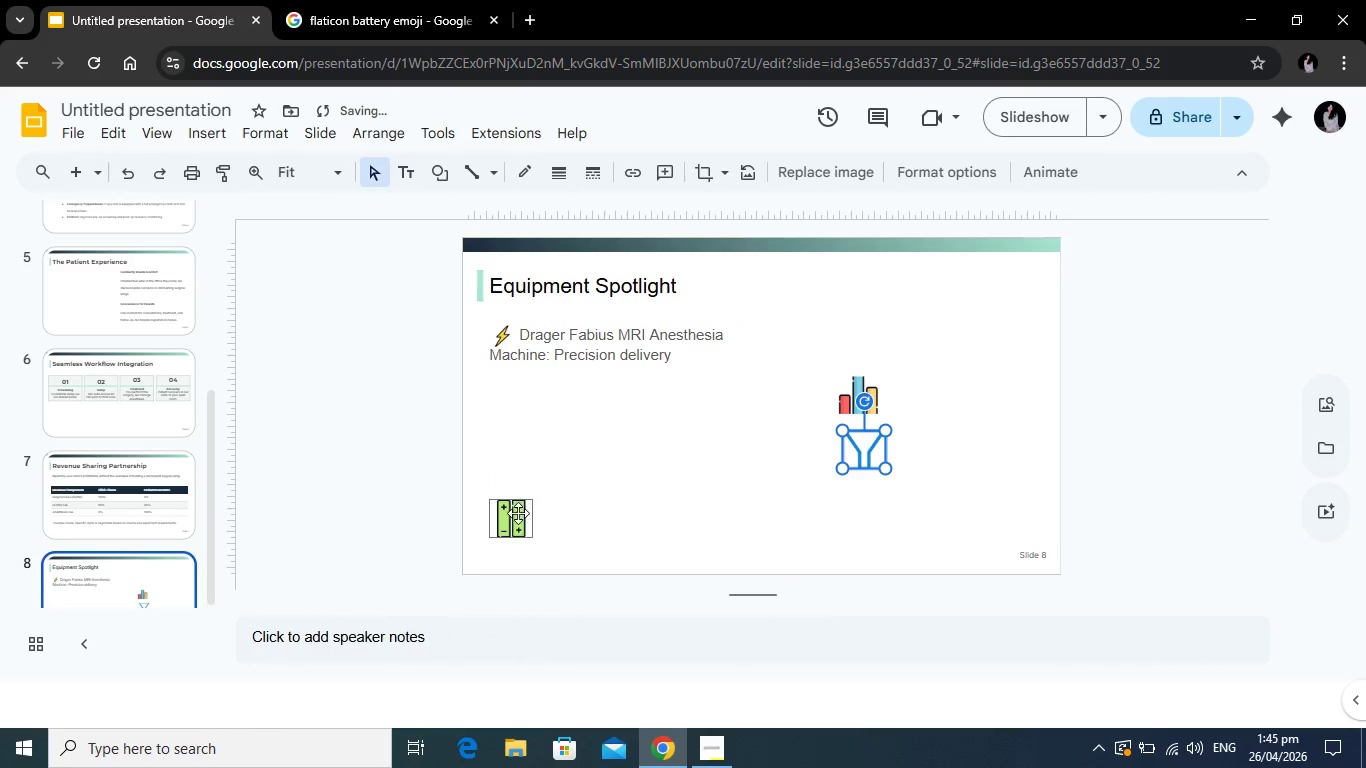 
left_click_drag(start_coordinate=[517, 513], to_coordinate=[880, 502])
 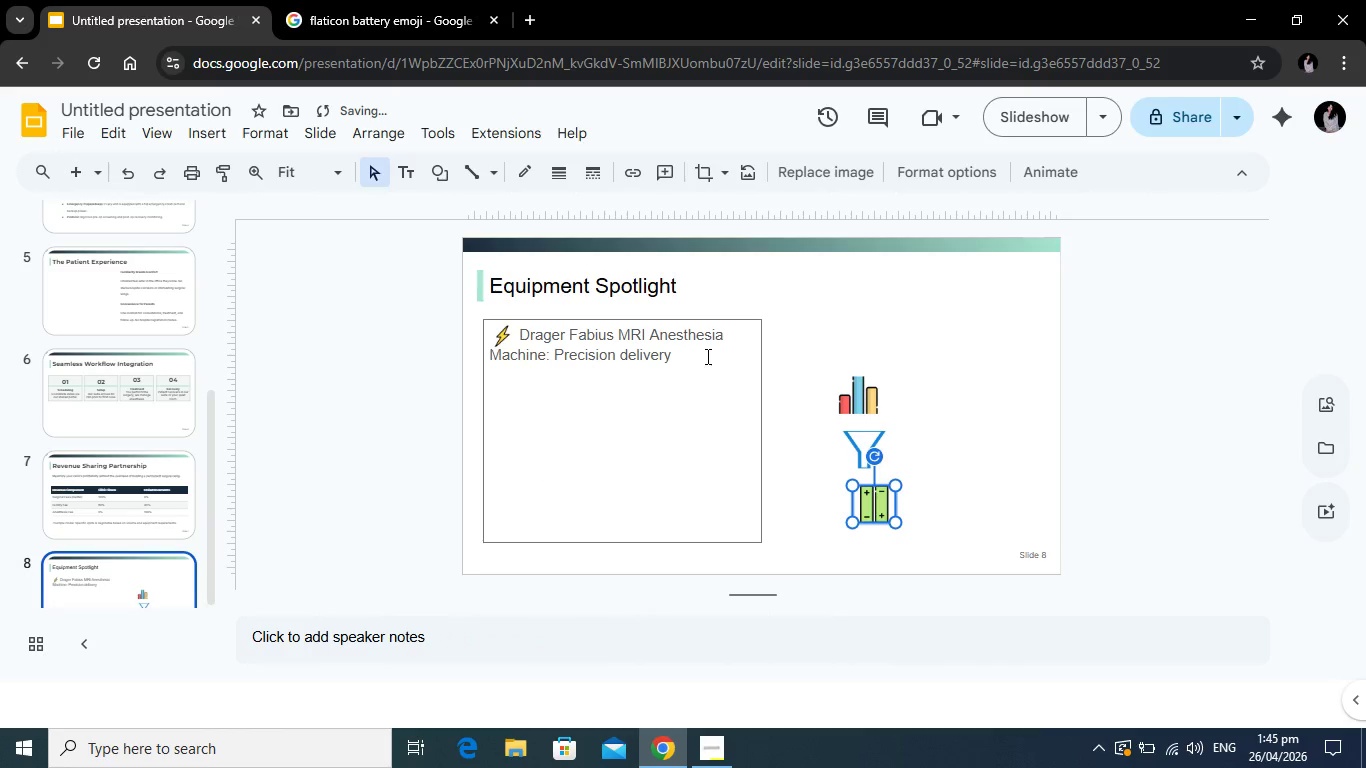 
left_click([676, 360])
 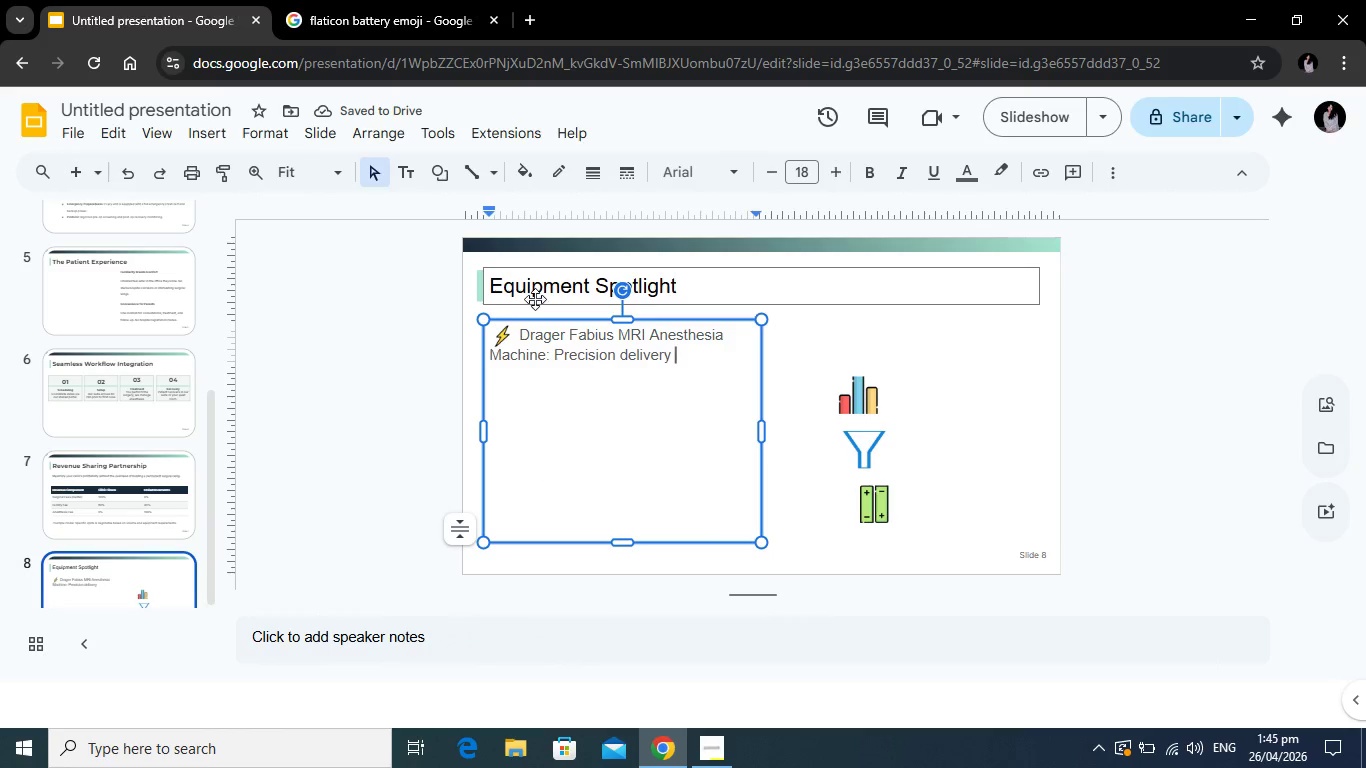 
key(Backspace)
 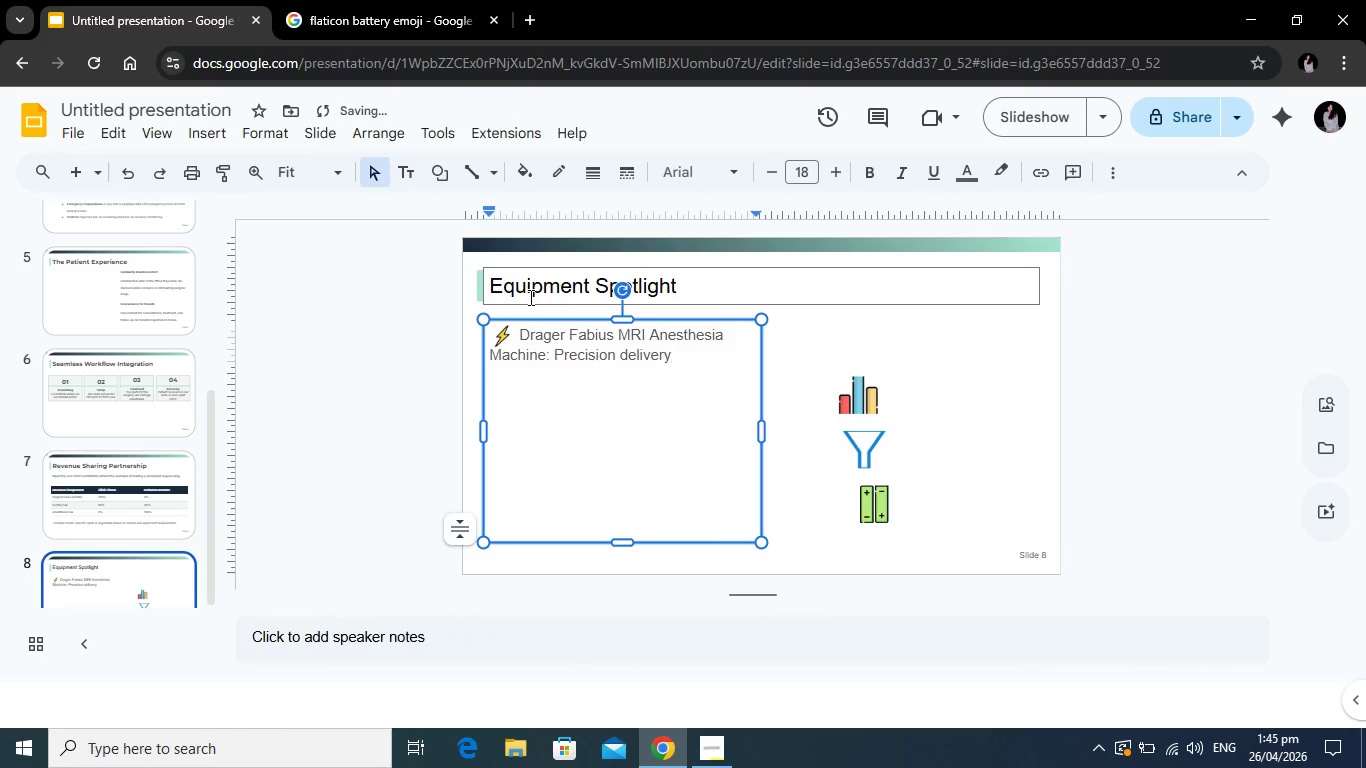 
key(Period)
 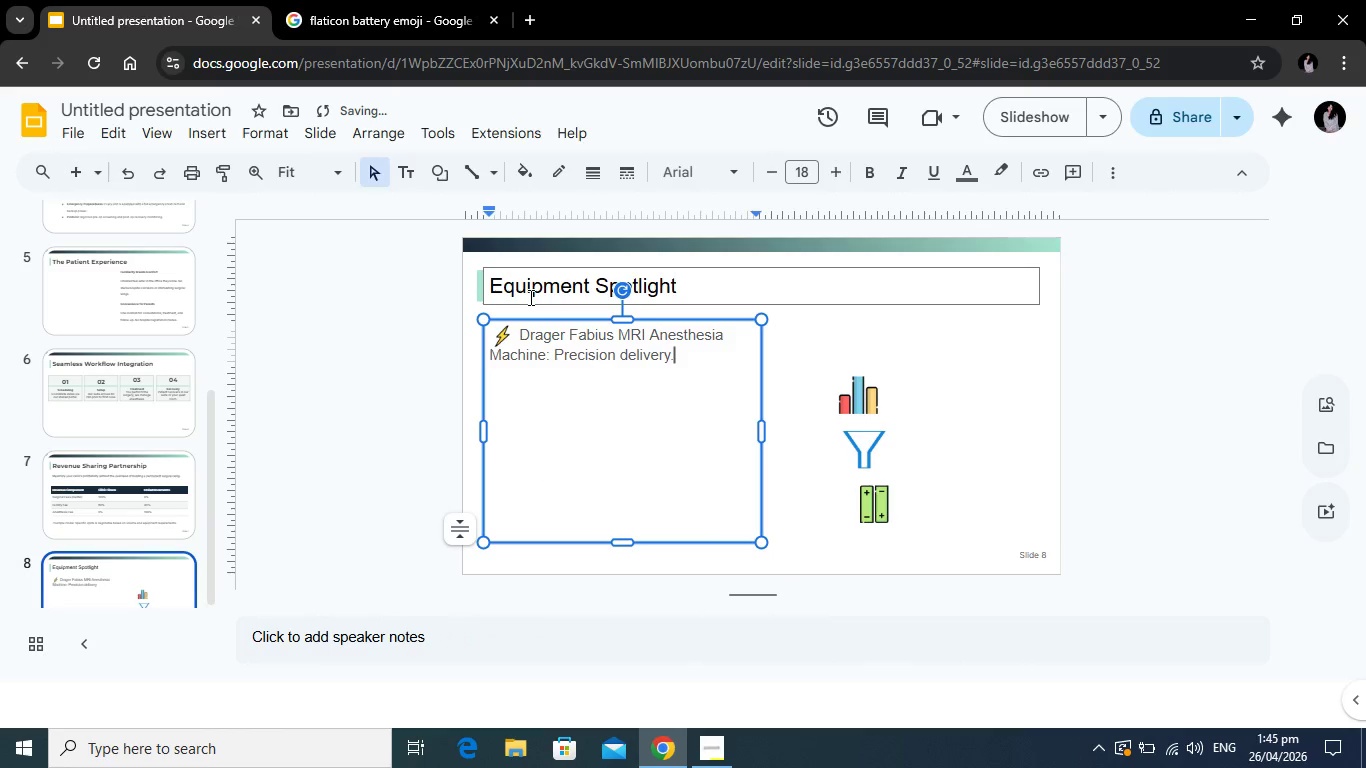 
key(Enter)
 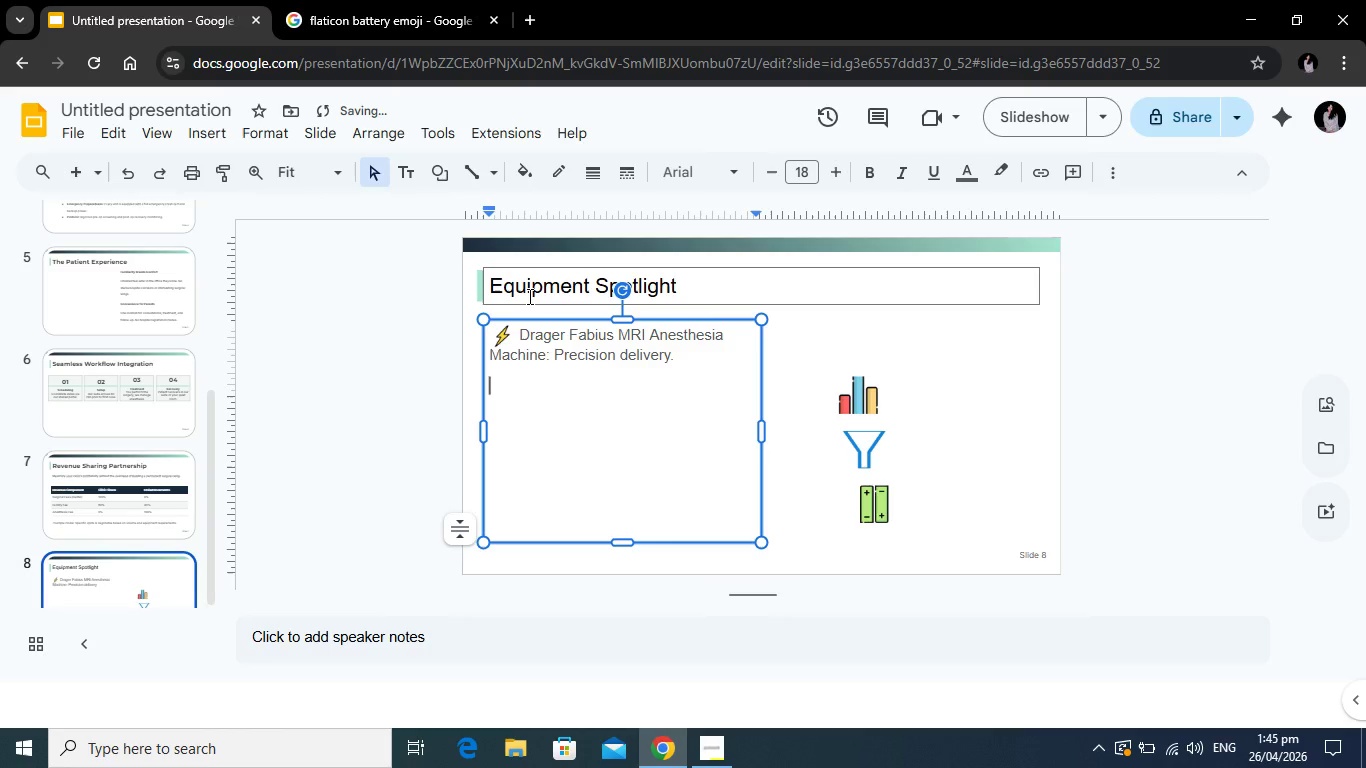 
key(Tab)
type(Phili)
 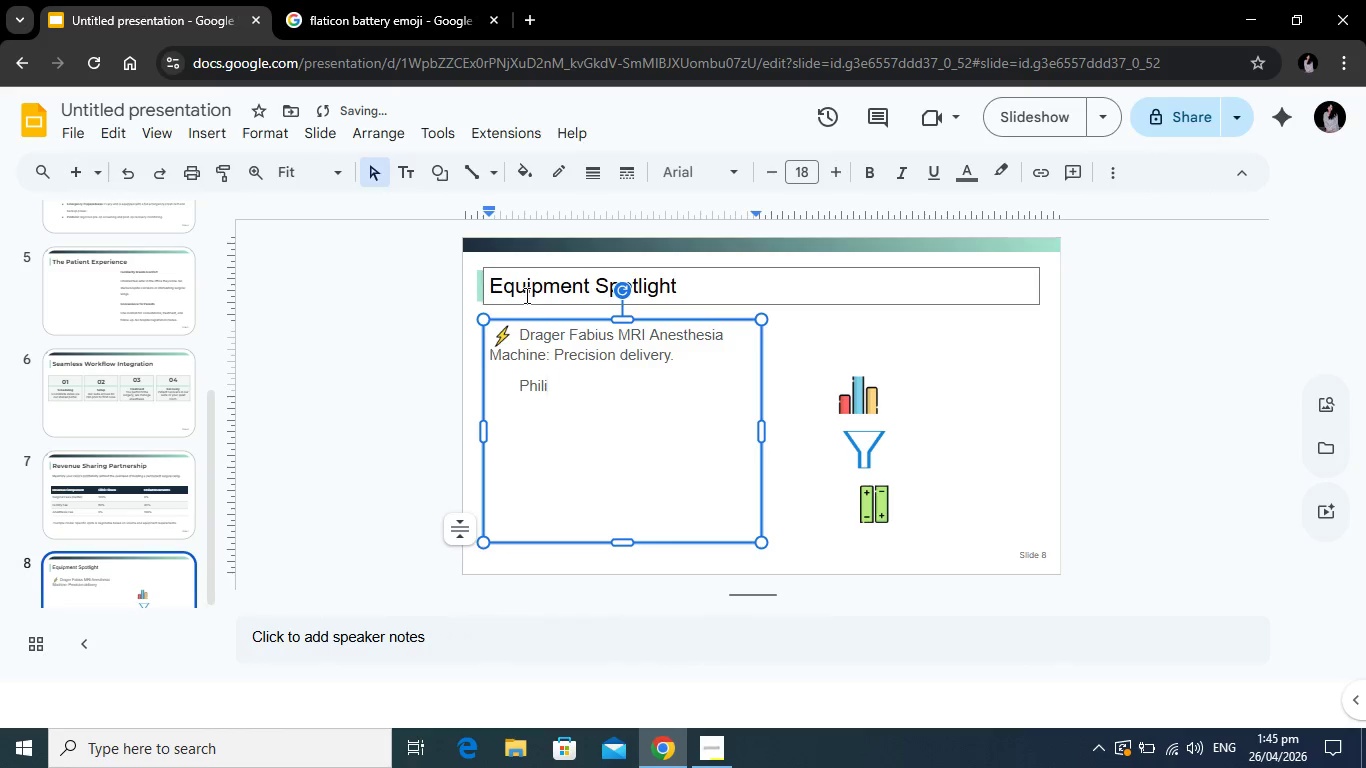 
type(ps IntelliVue Monitors: Multi-parameter tracking.)
 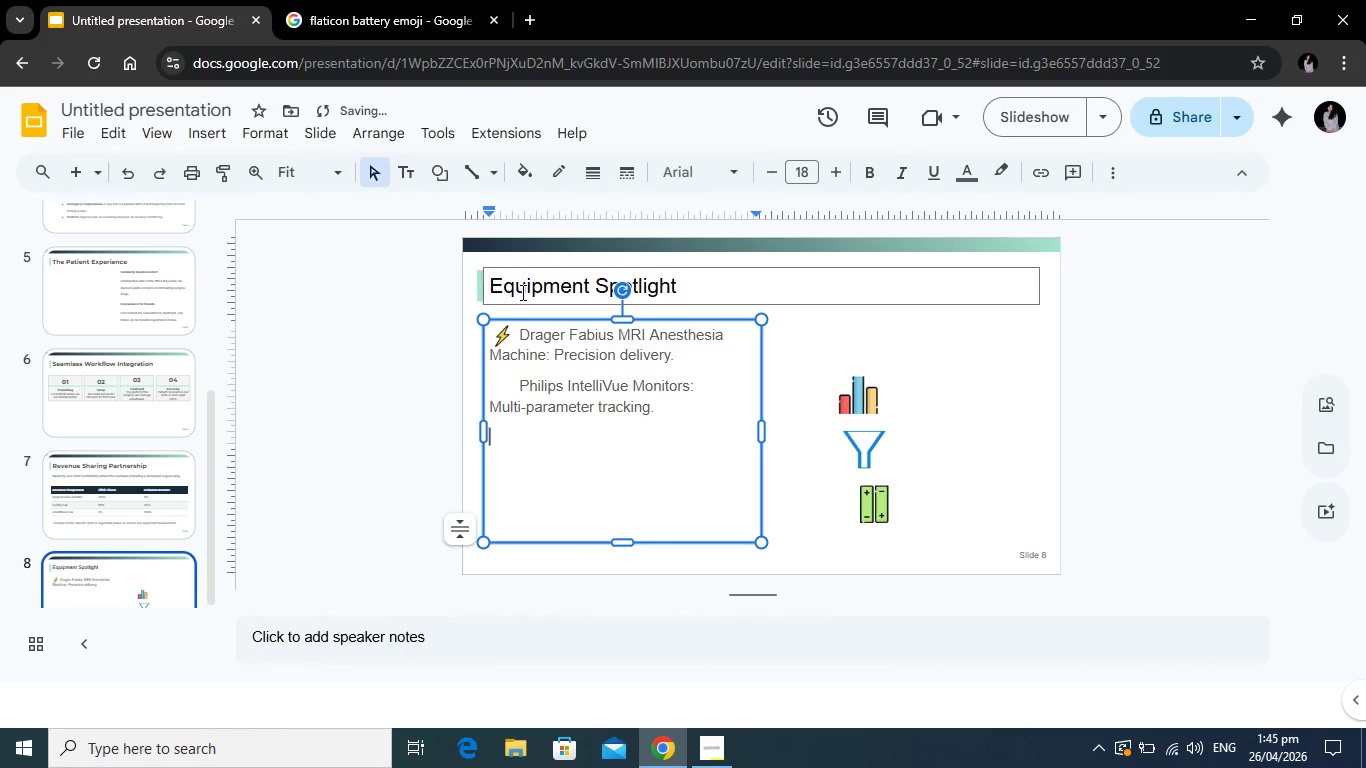 
 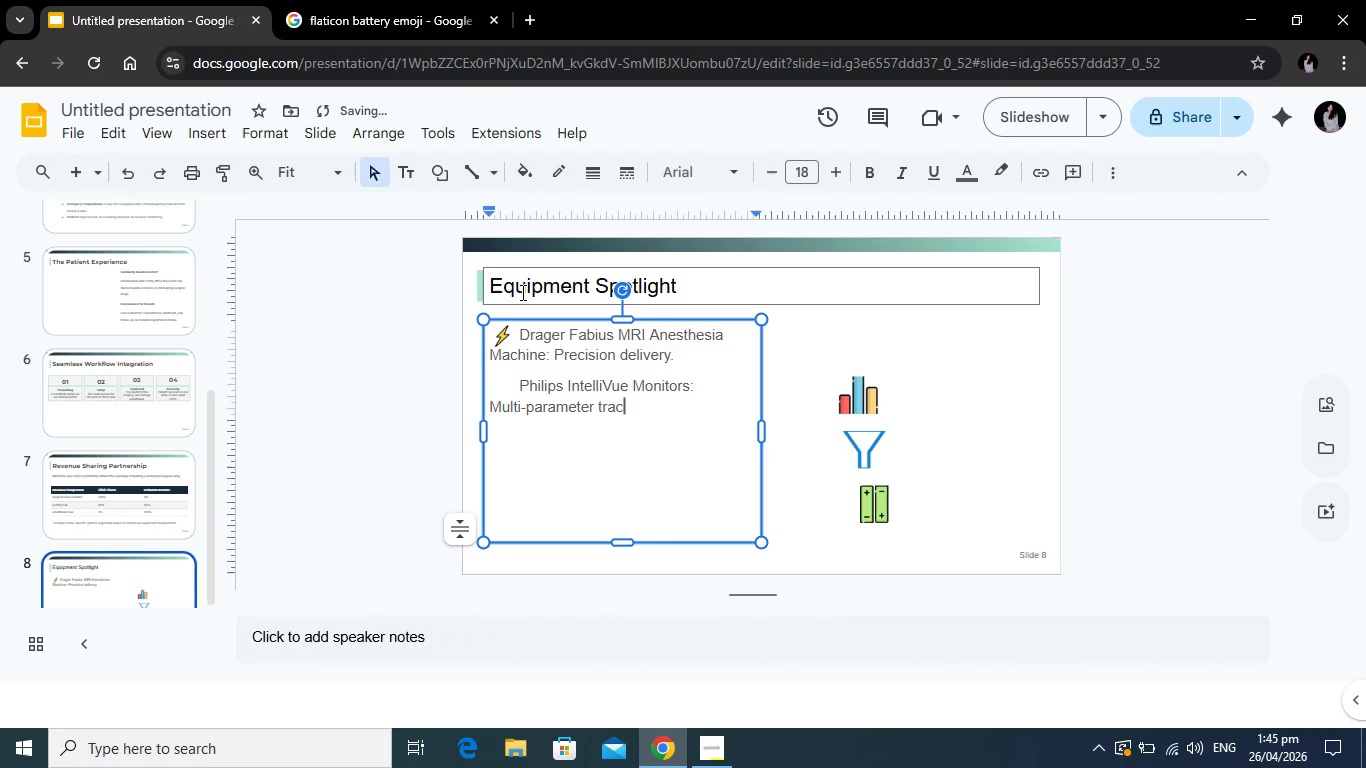 
key(Enter)
 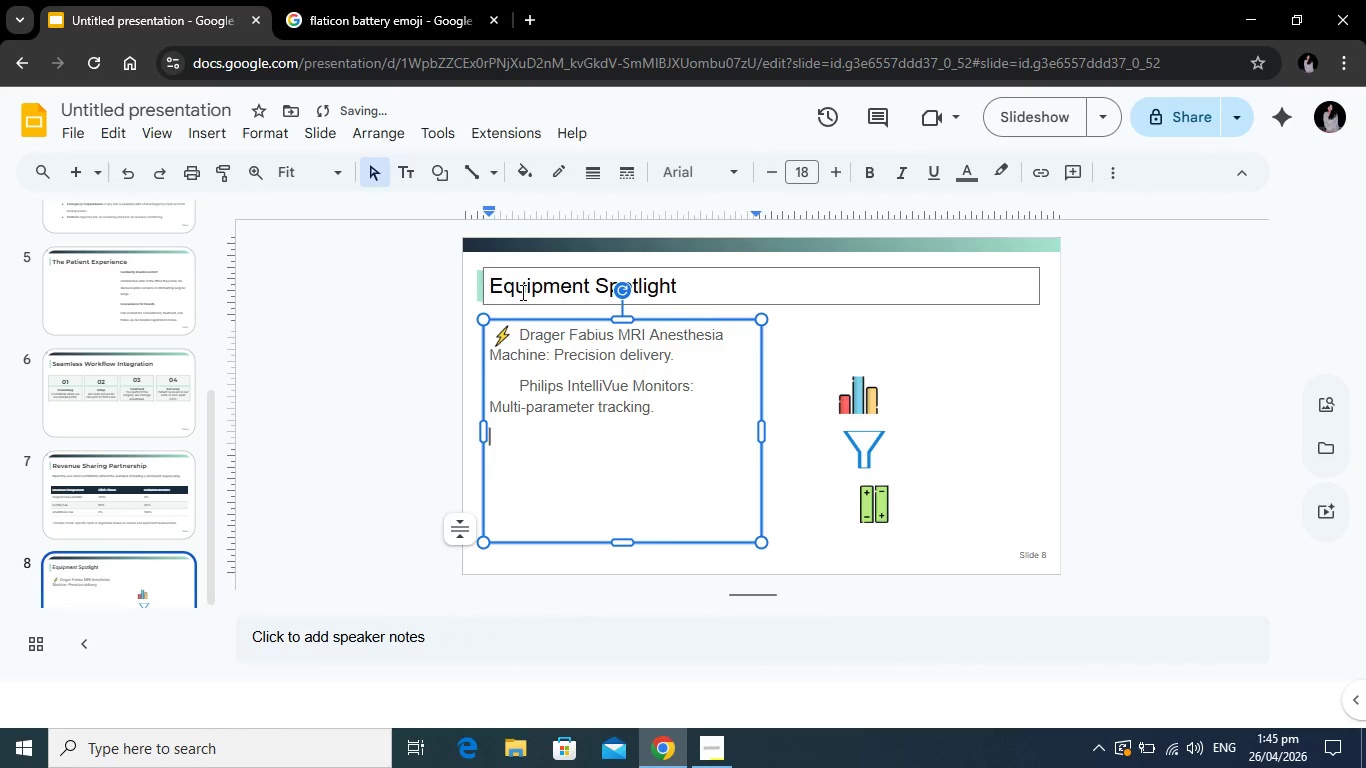 
key(Enter)
 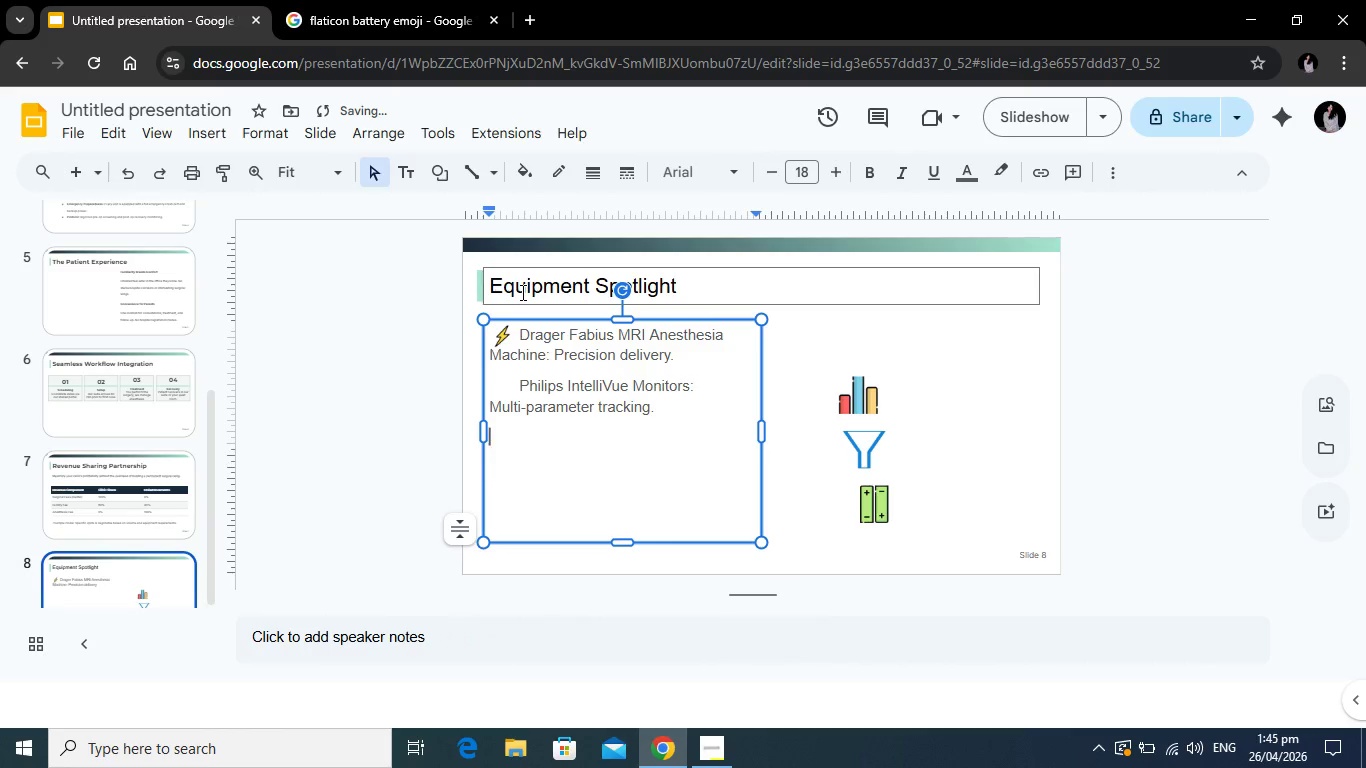 
key(Backspace)
key(Tab)
type(HEPA Filtration: Hospital )
key(Backspace)
type(-grade air purit)
key(Backspace)
type(fication.)
 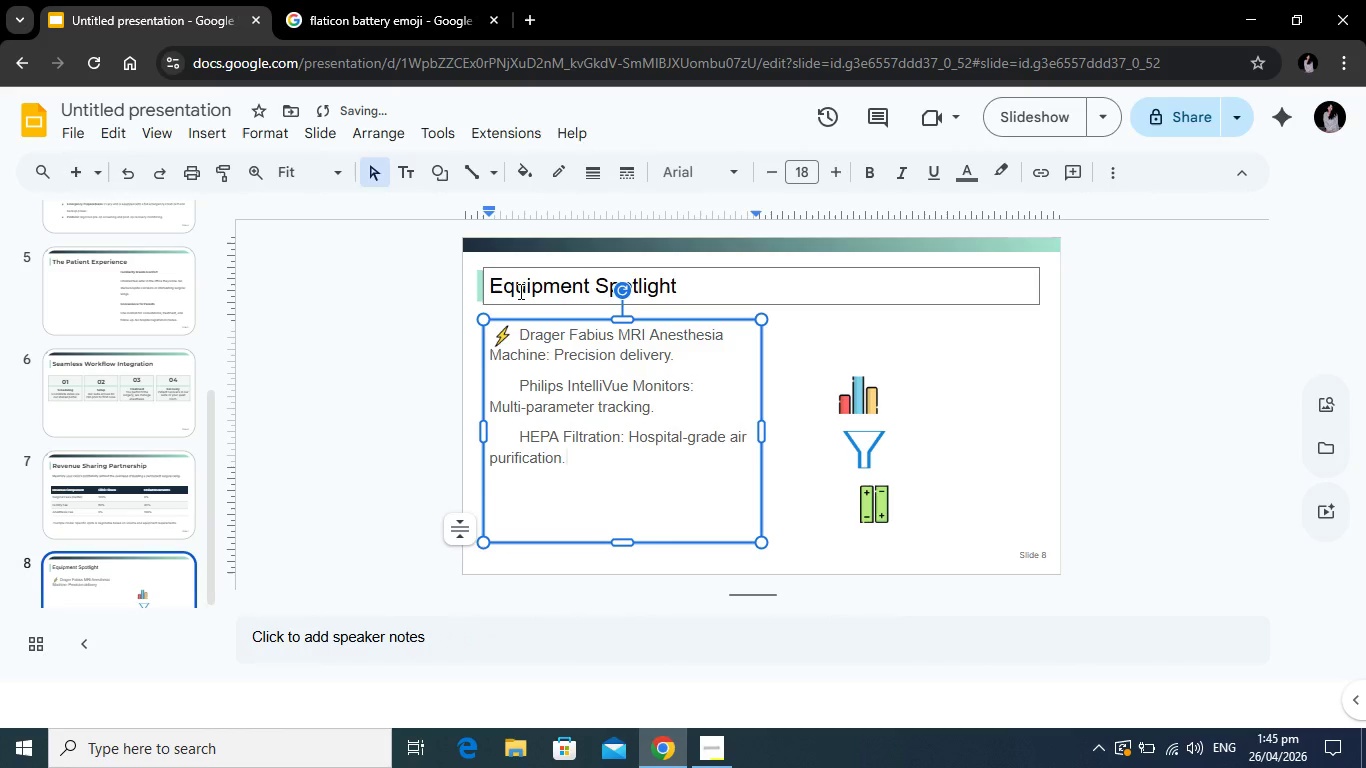 
key(Enter)
 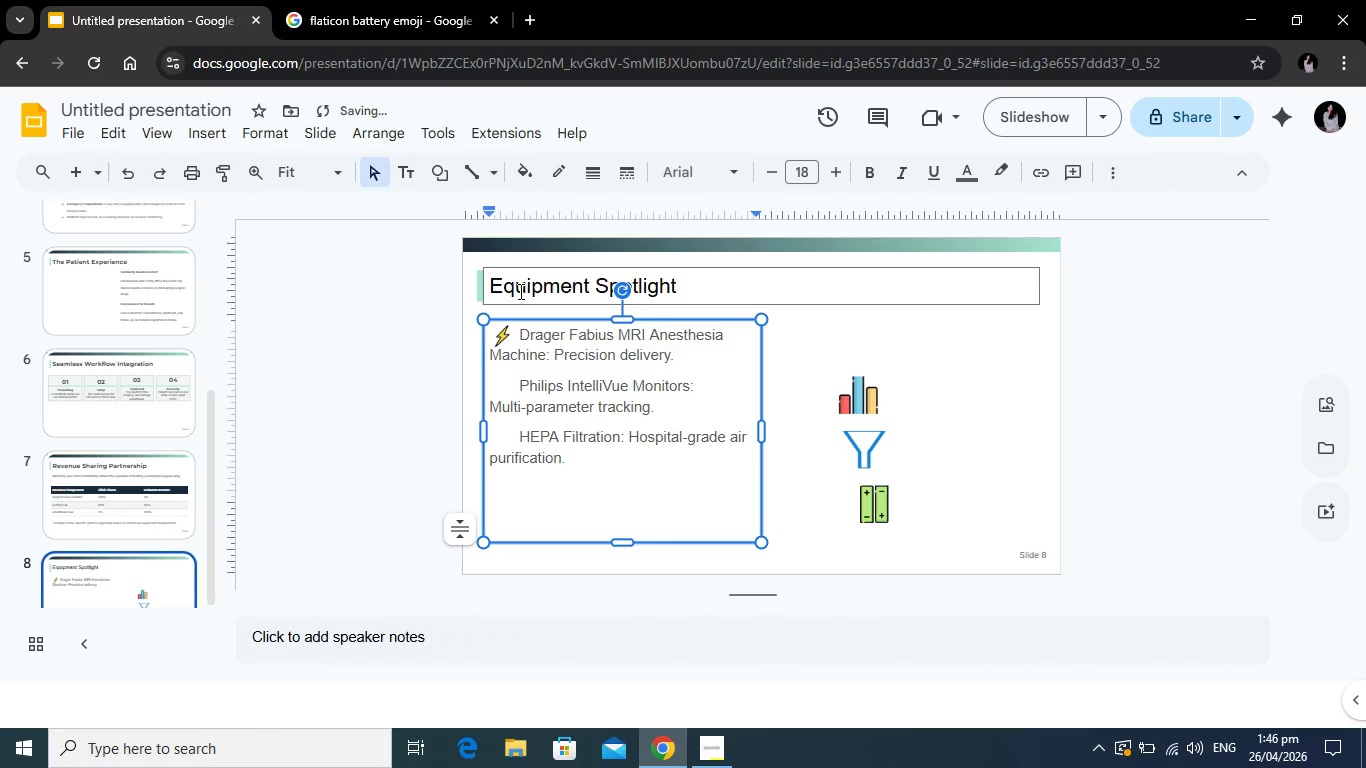 
key(Tab)
type(Tesla Powerwall Backuup: Uninterrupted power supply.)
 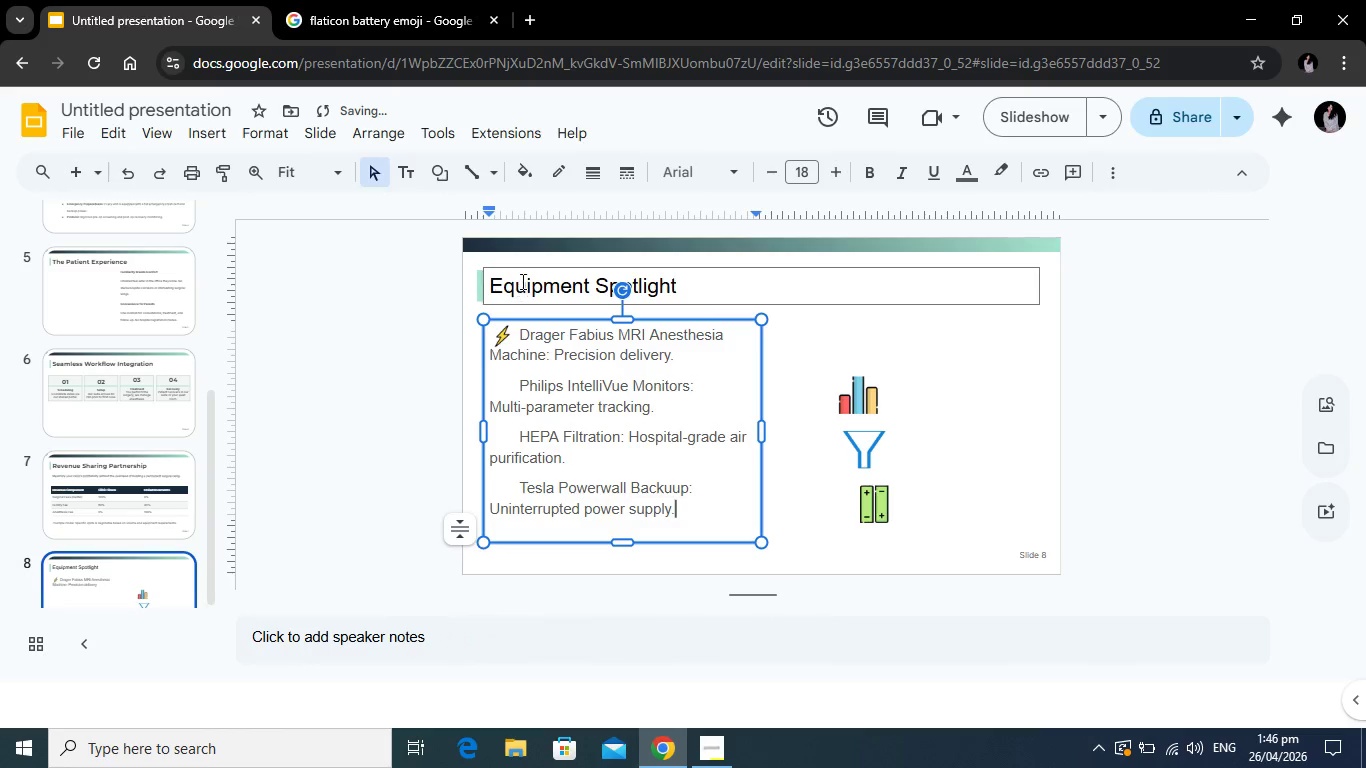 
left_click([856, 393])
 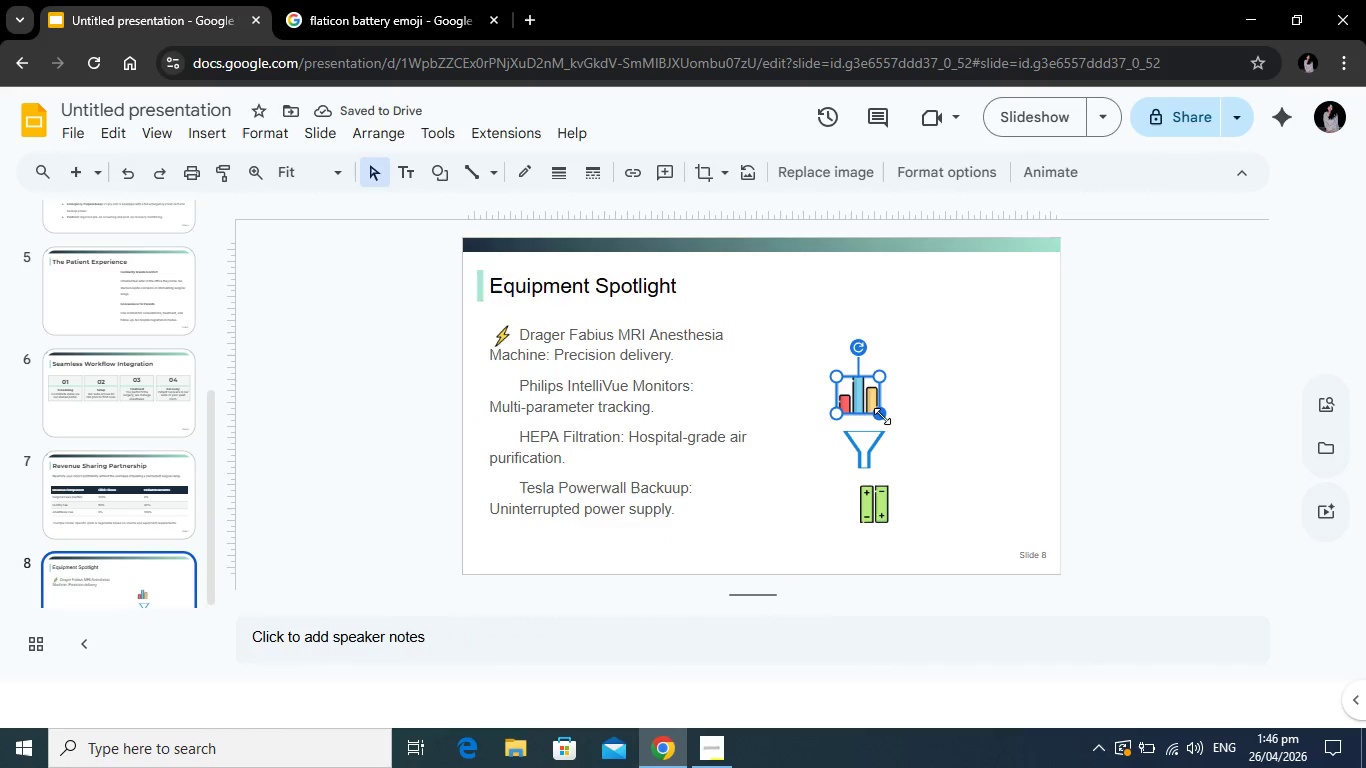 
left_click_drag(start_coordinate=[883, 416], to_coordinate=[858, 397])
 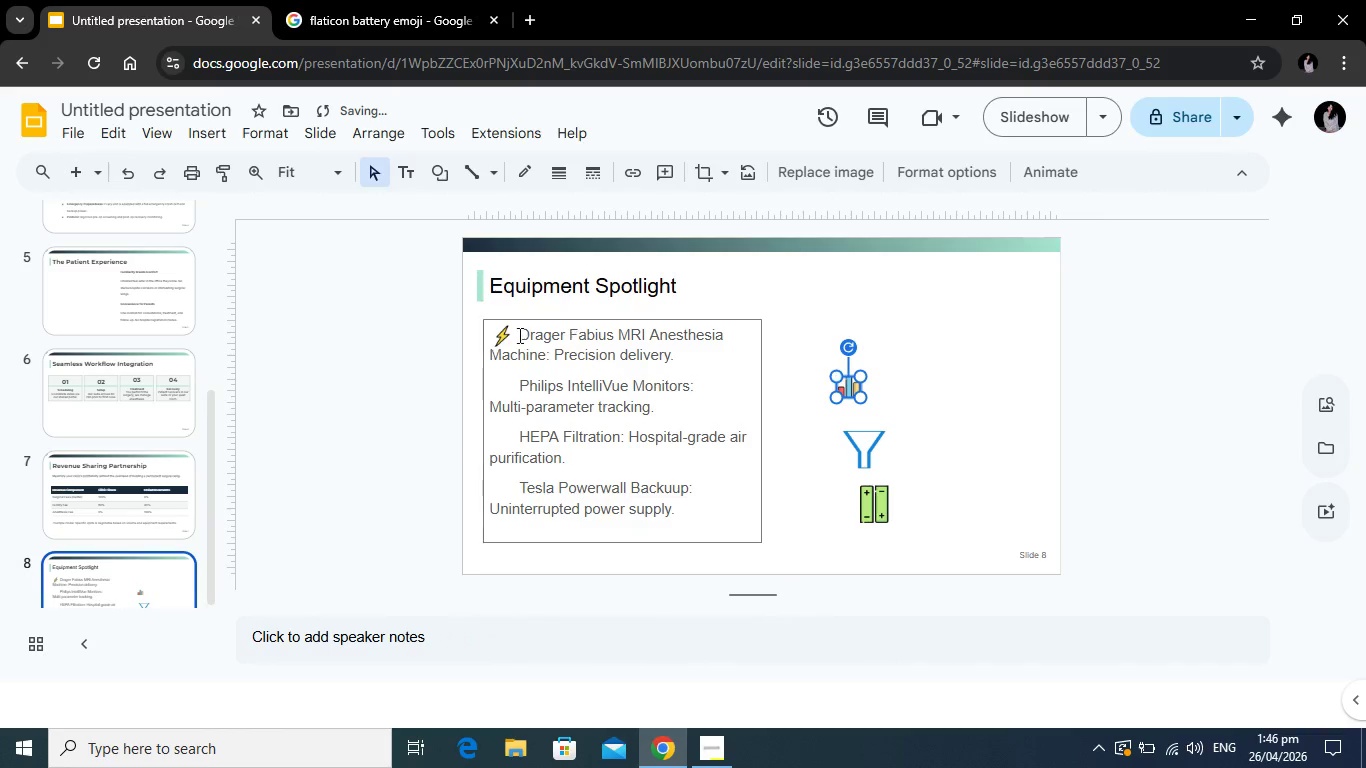 
left_click([493, 334])
 